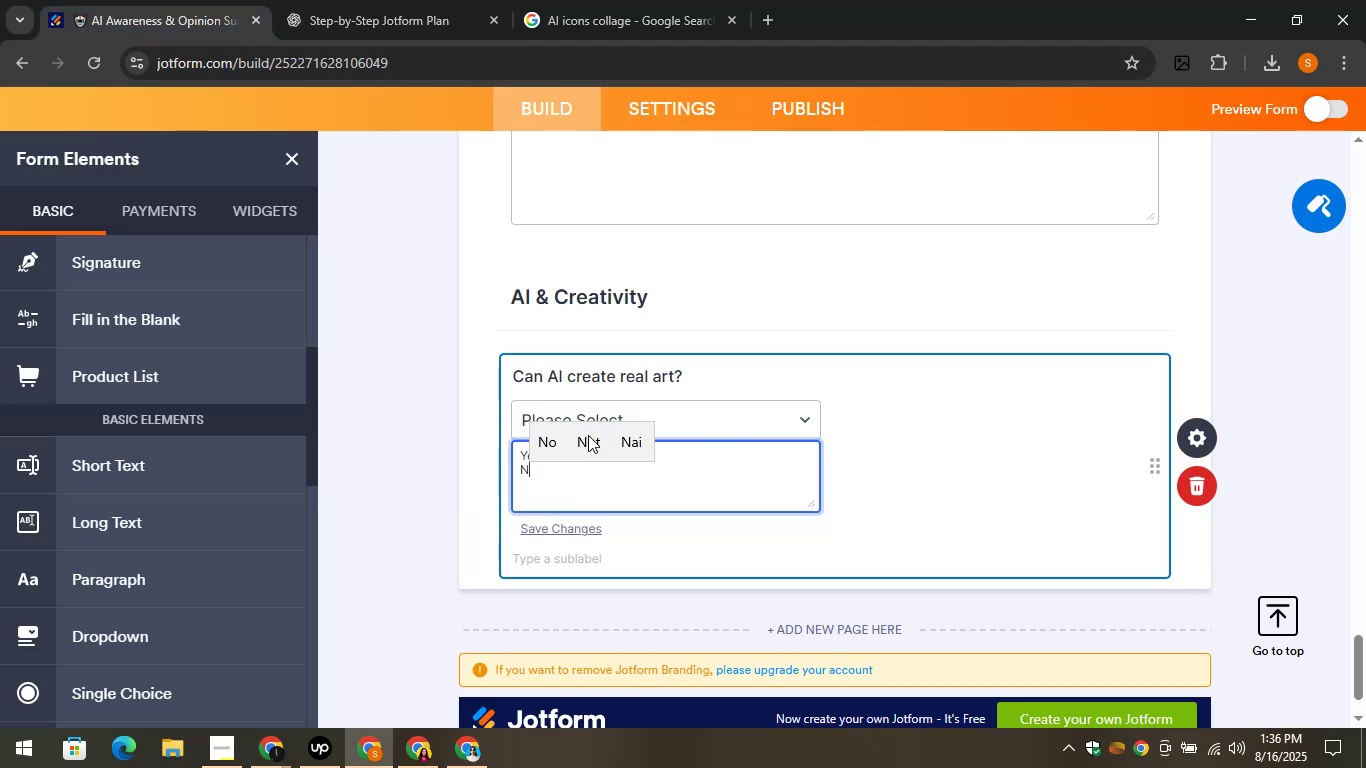 
key(O)
 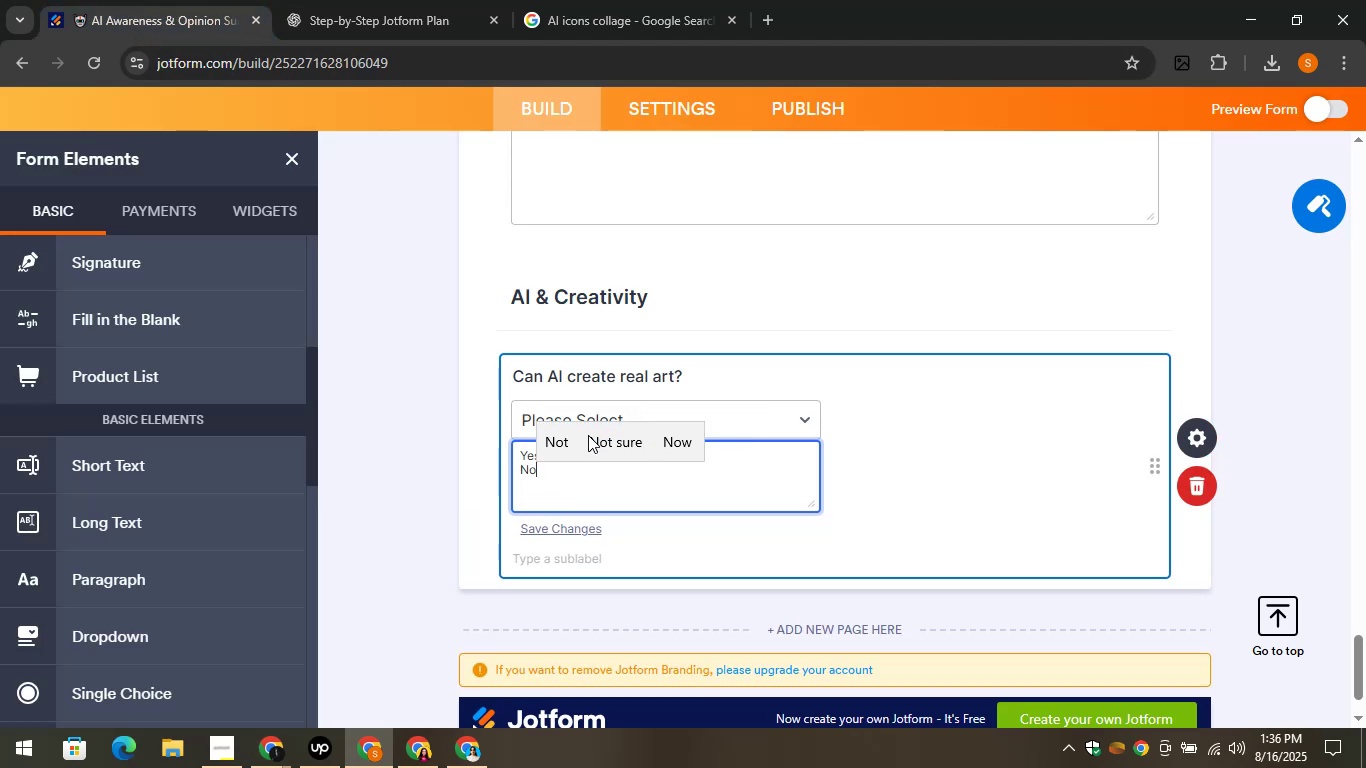 
key(Shift+Enter)
 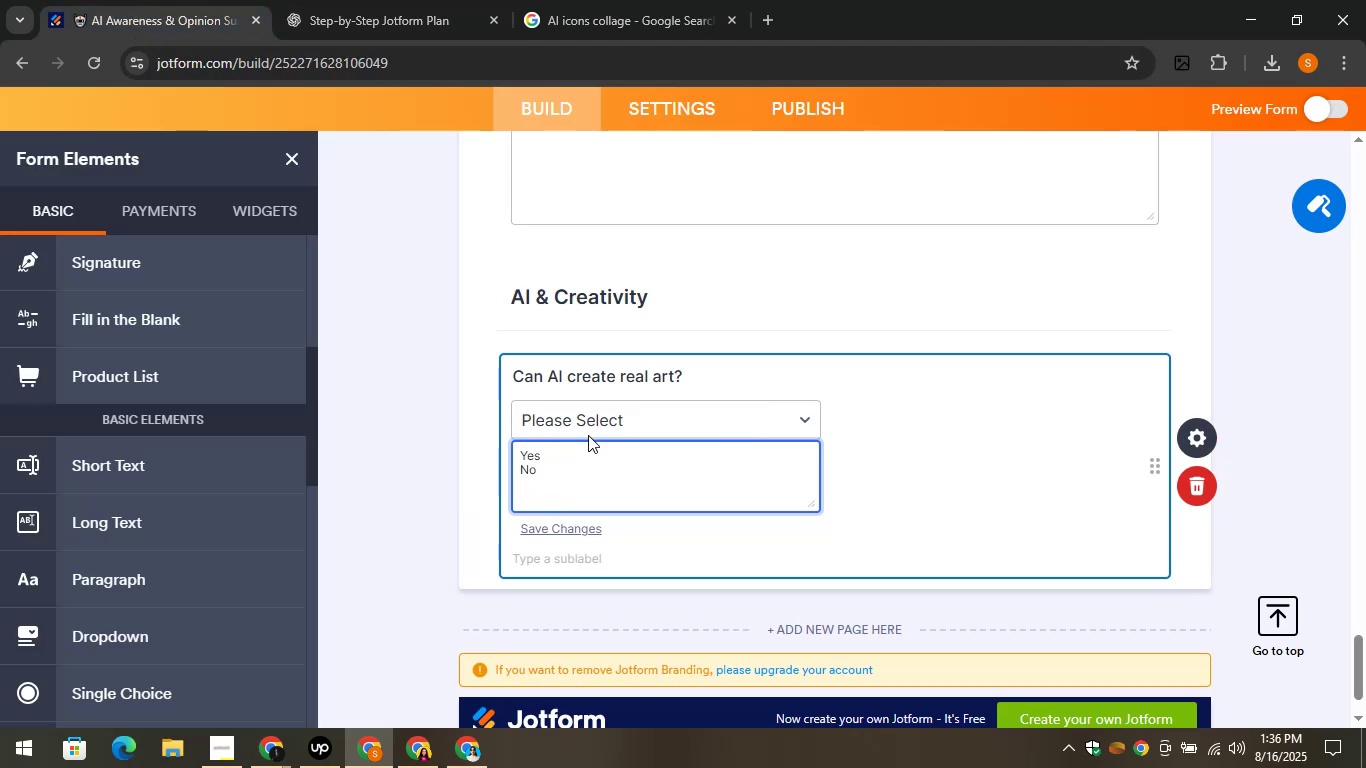 
type(Not sure)
 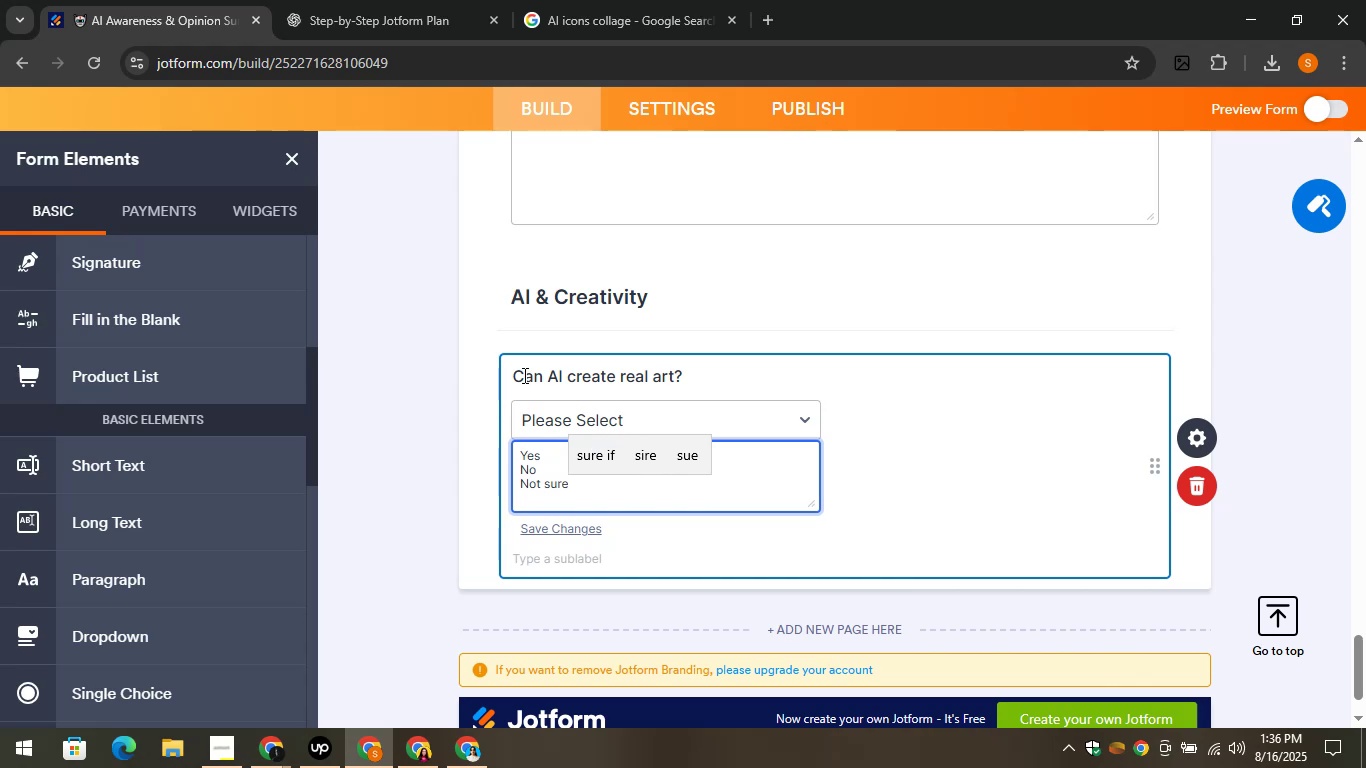 
left_click([417, 351])
 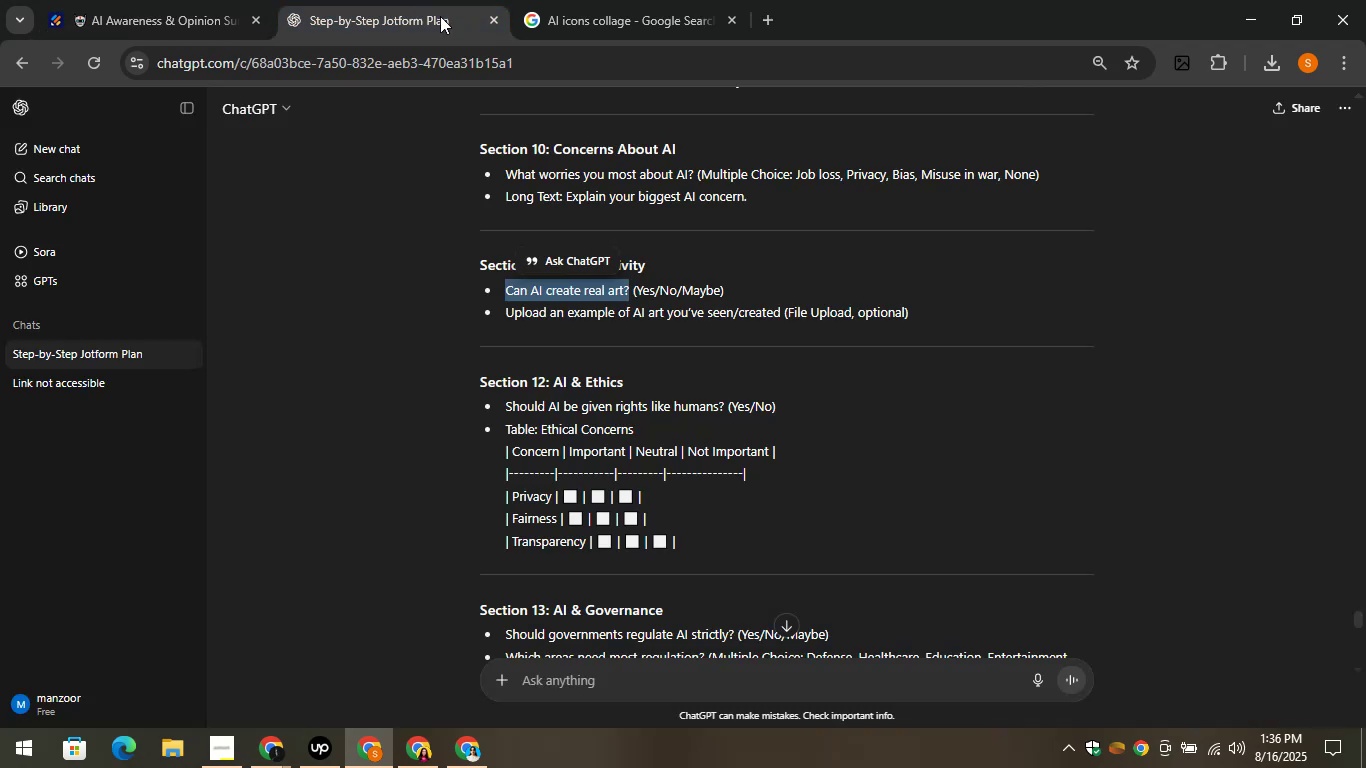 
left_click([518, 322])
 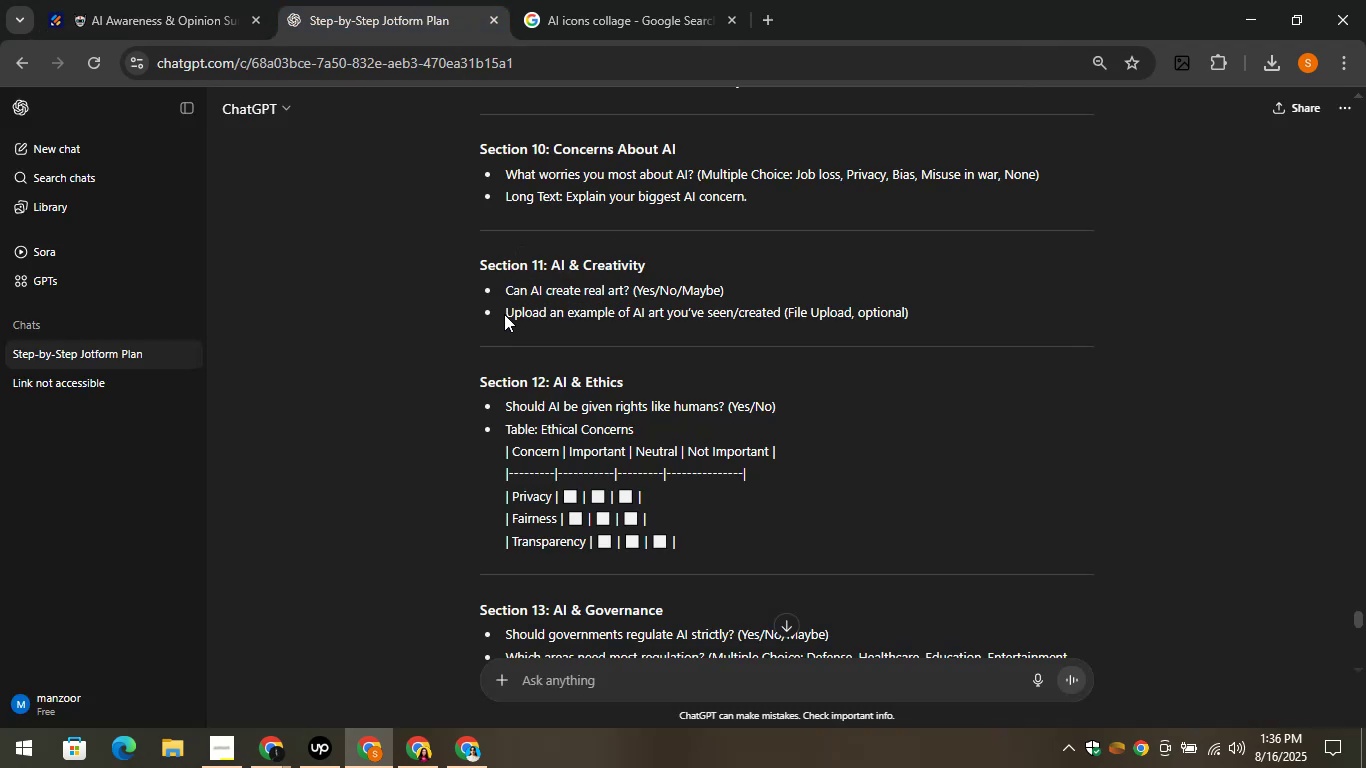 
left_click_drag(start_coordinate=[504, 314], to_coordinate=[781, 314])
 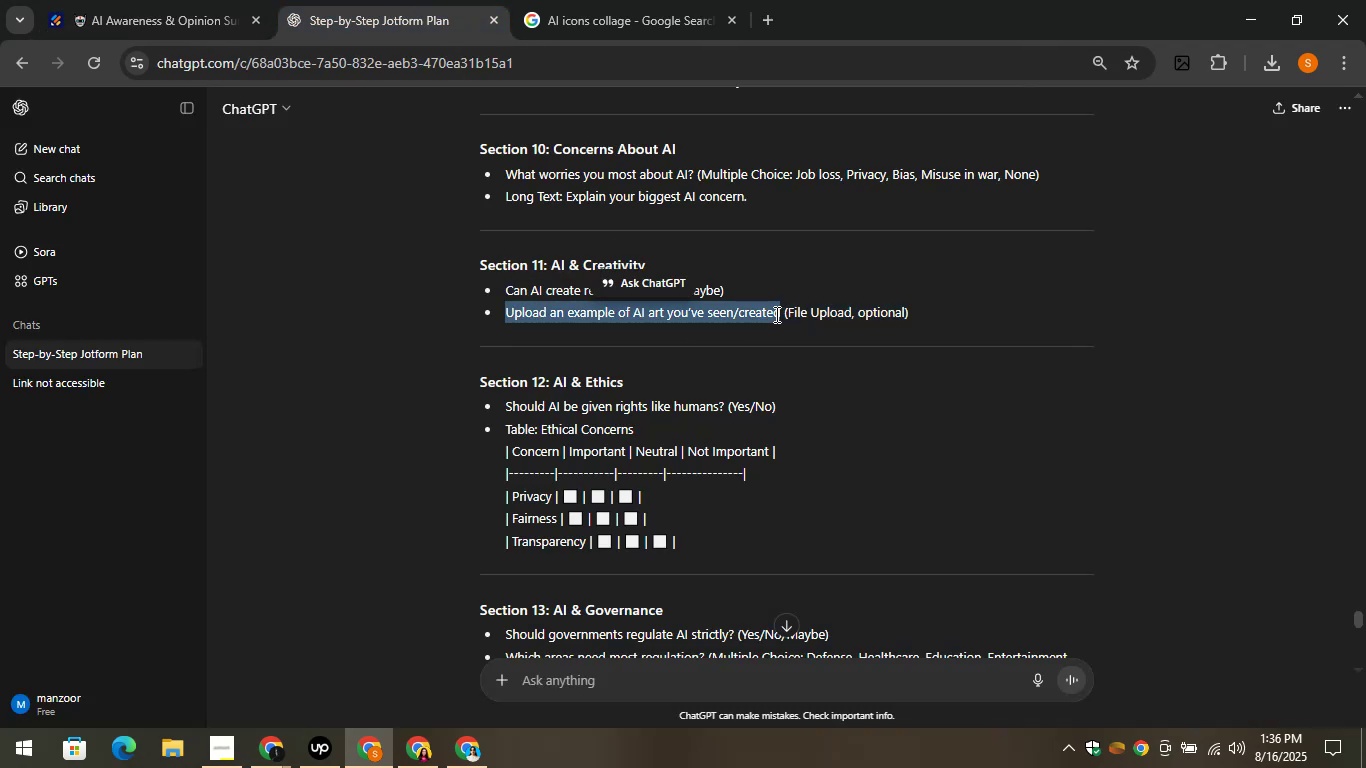 
key(Control+C)
 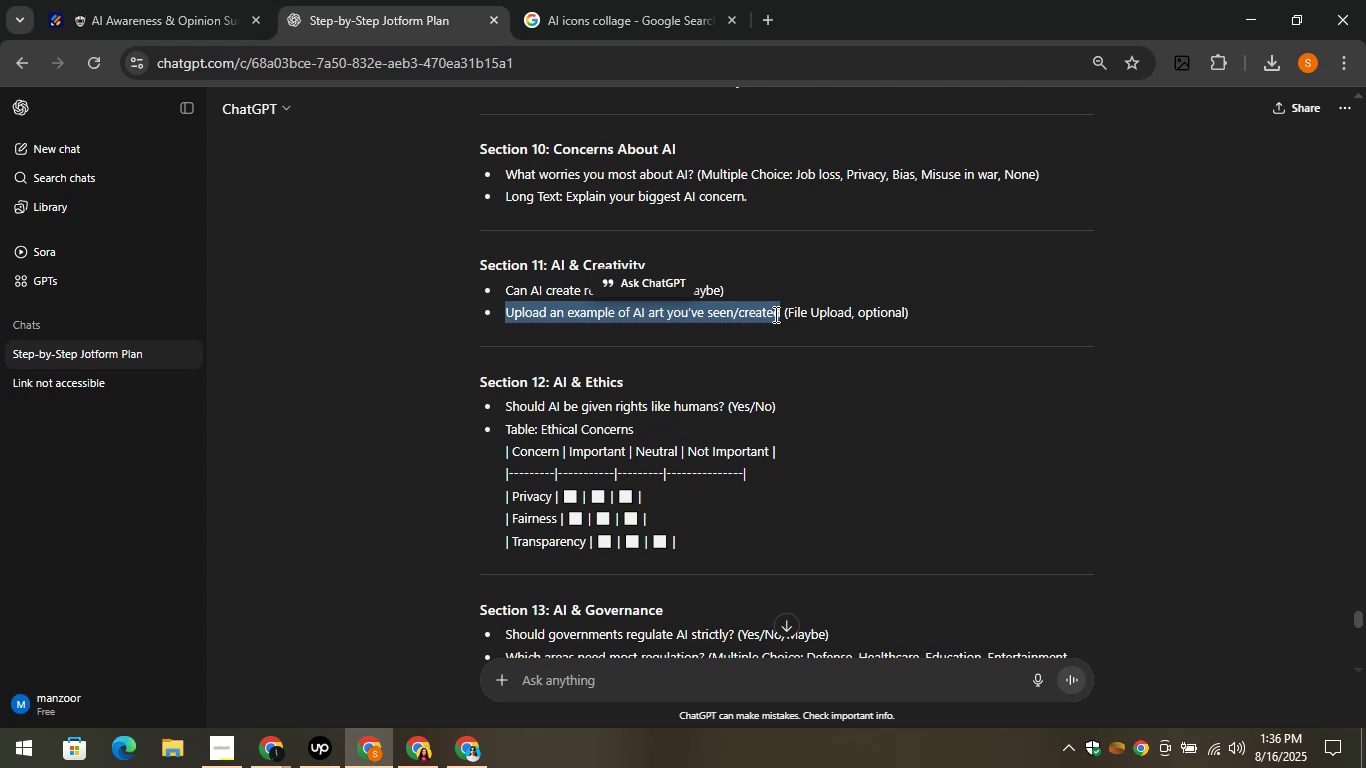 
key(Control+C)
 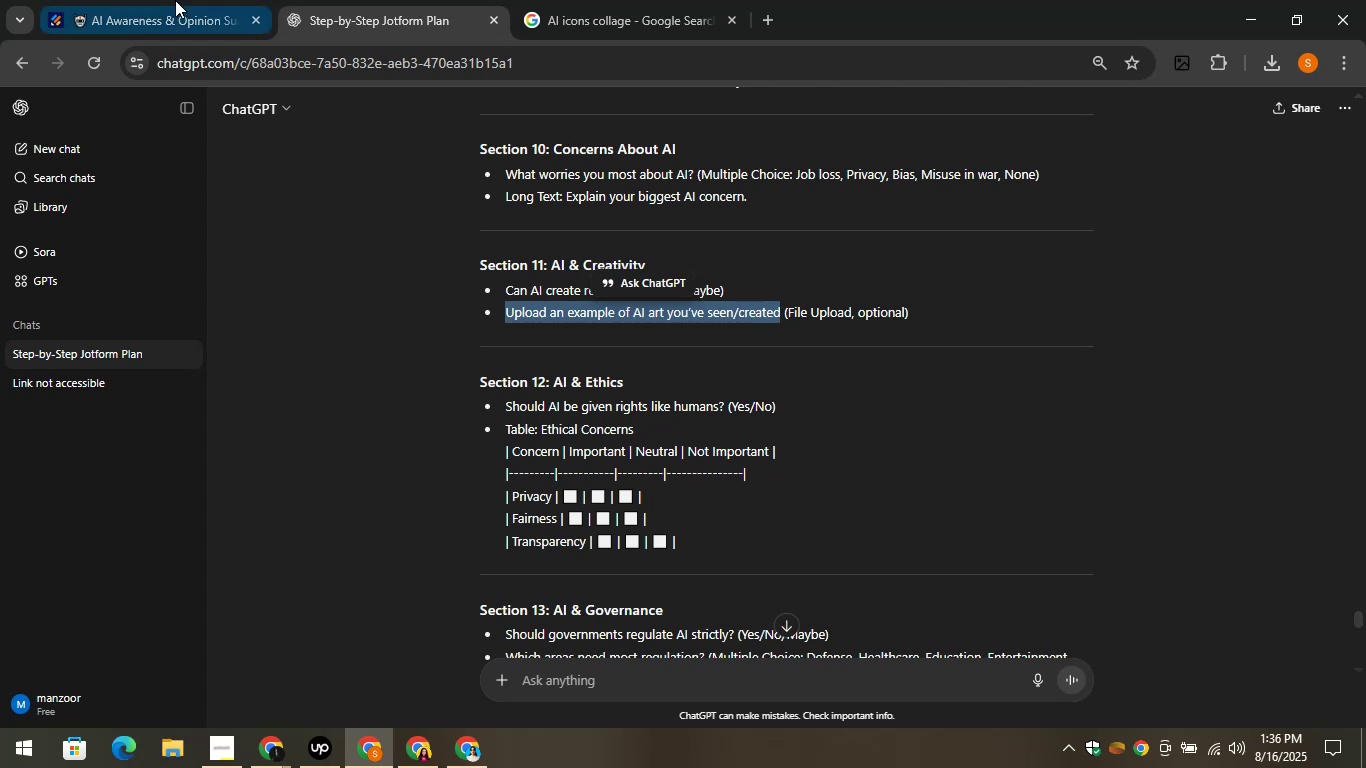 
left_click([174, 0])
 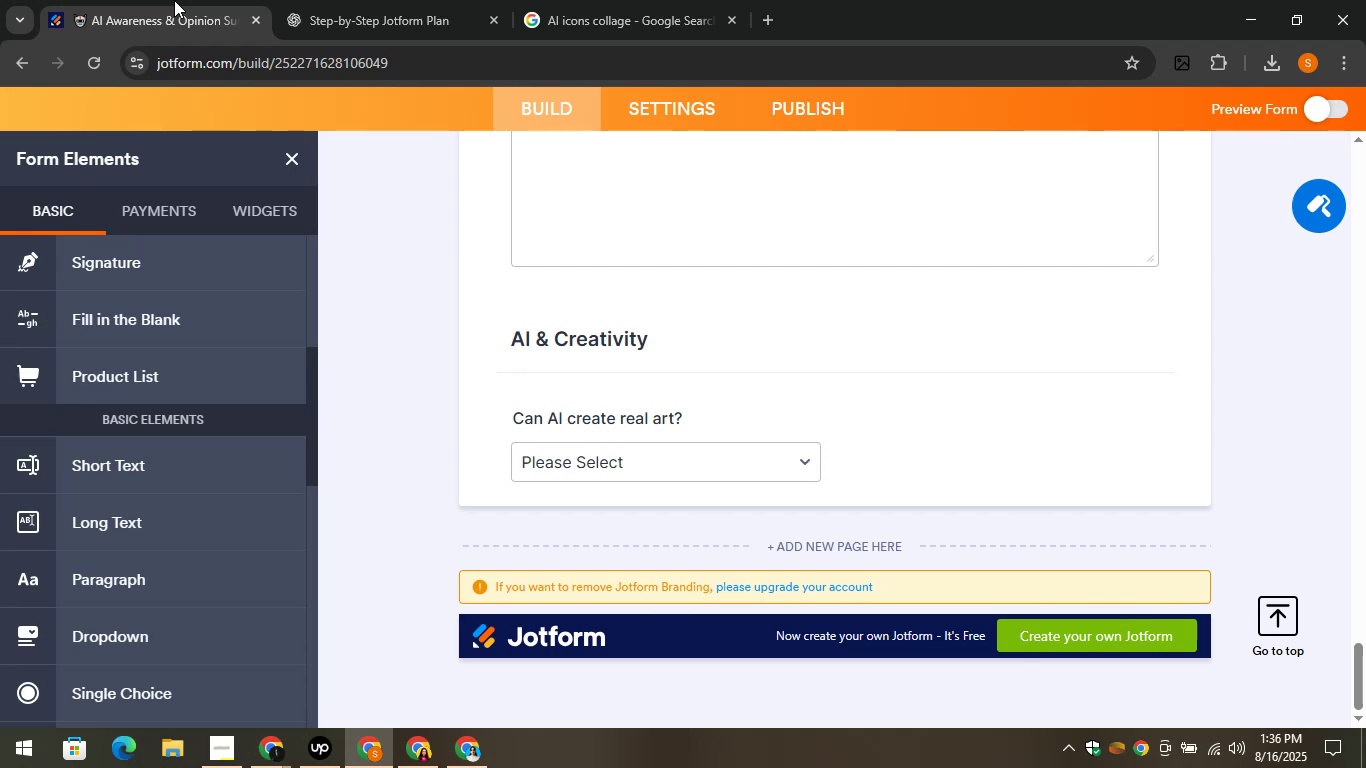 
wait(18.77)
 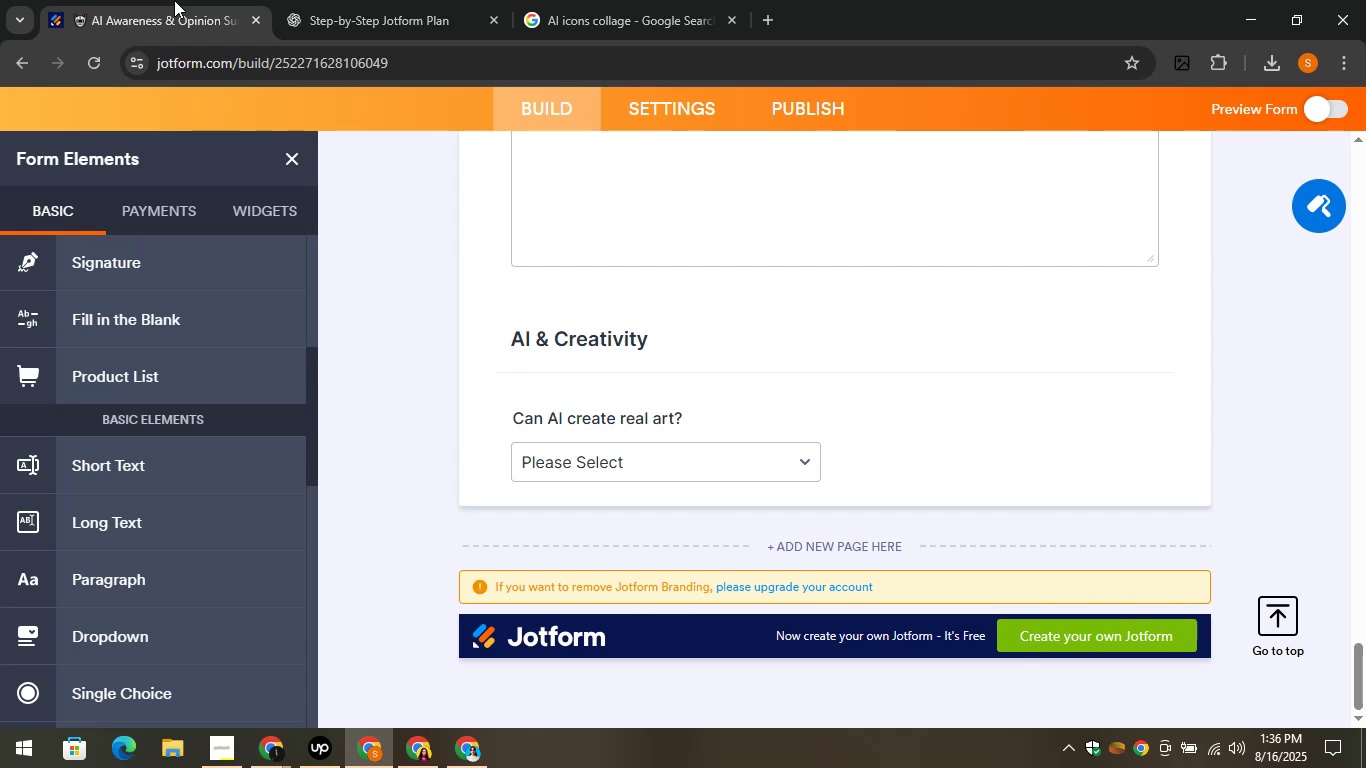 
mouse_move([523, 411])
 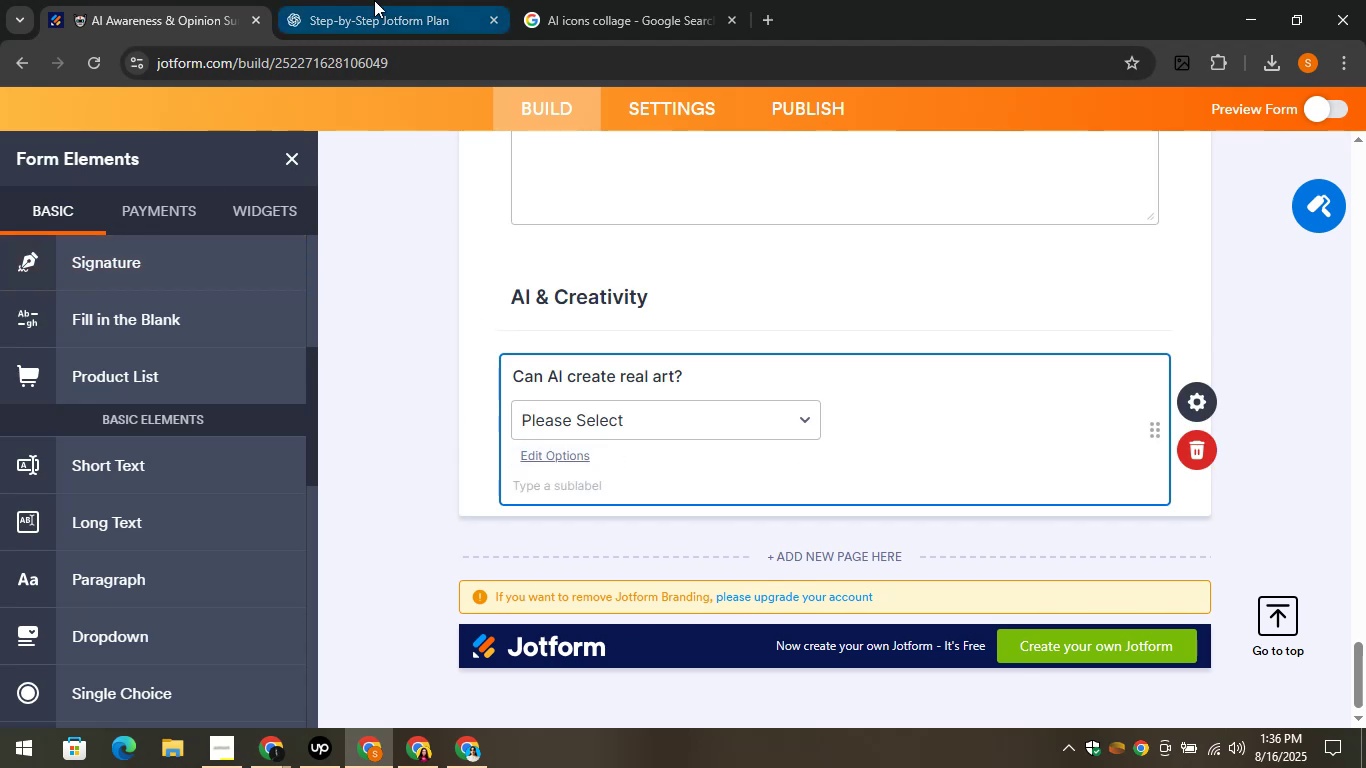 
left_click([374, 0])
 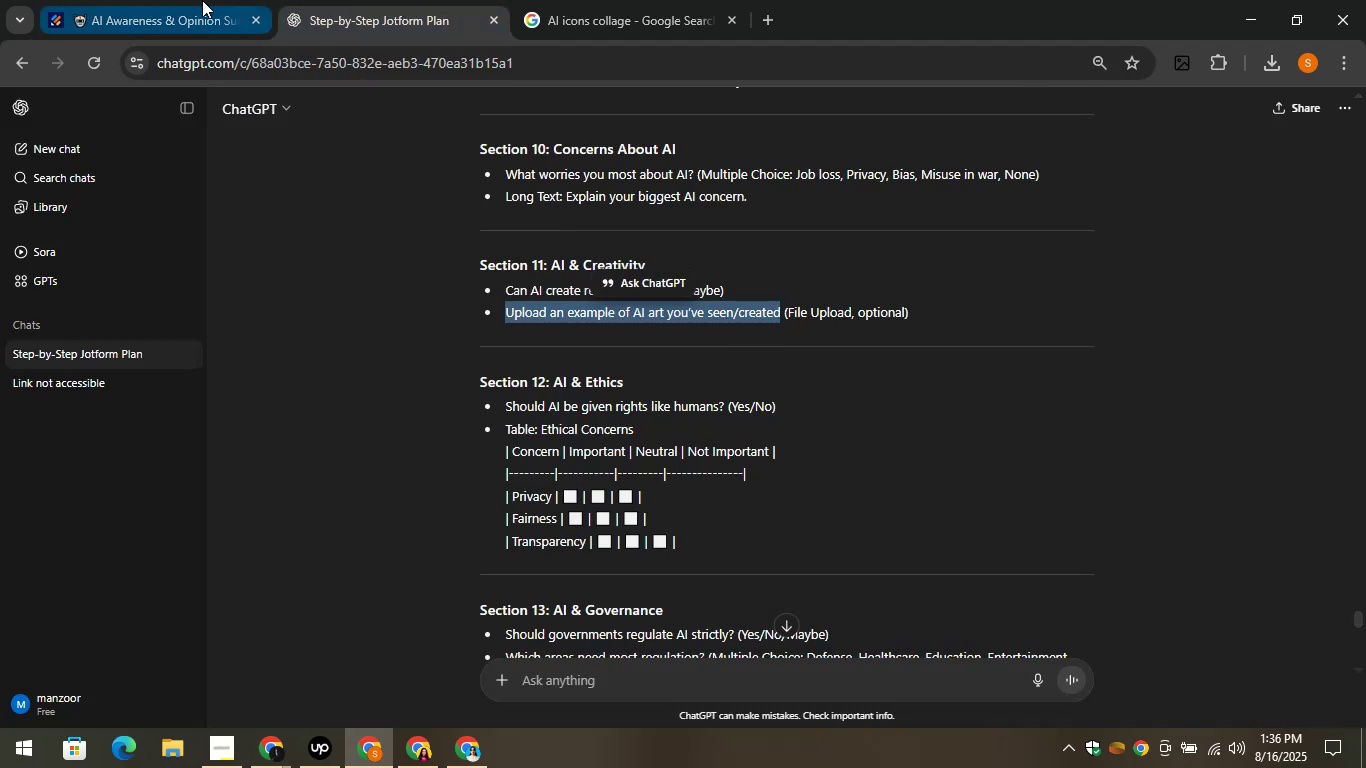 
left_click([242, 7])
 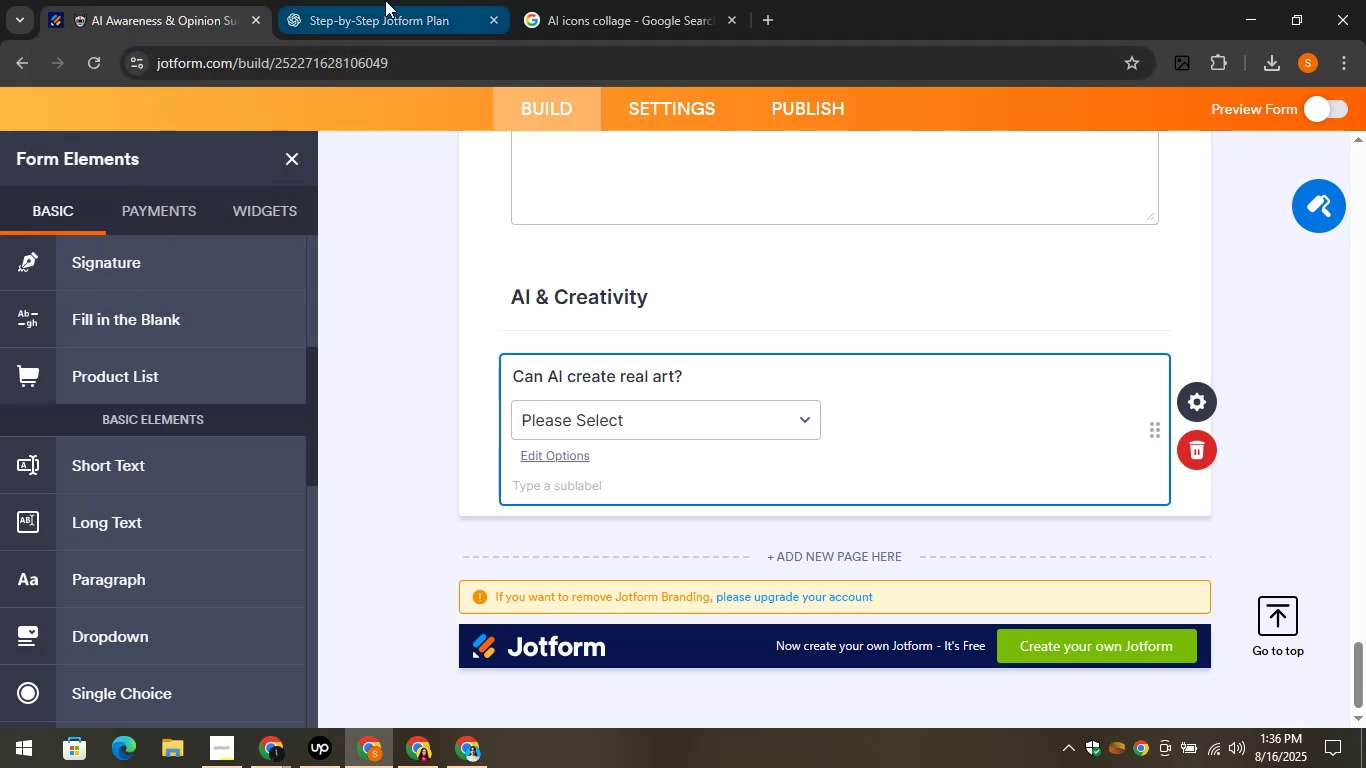 
left_click([354, 0])
 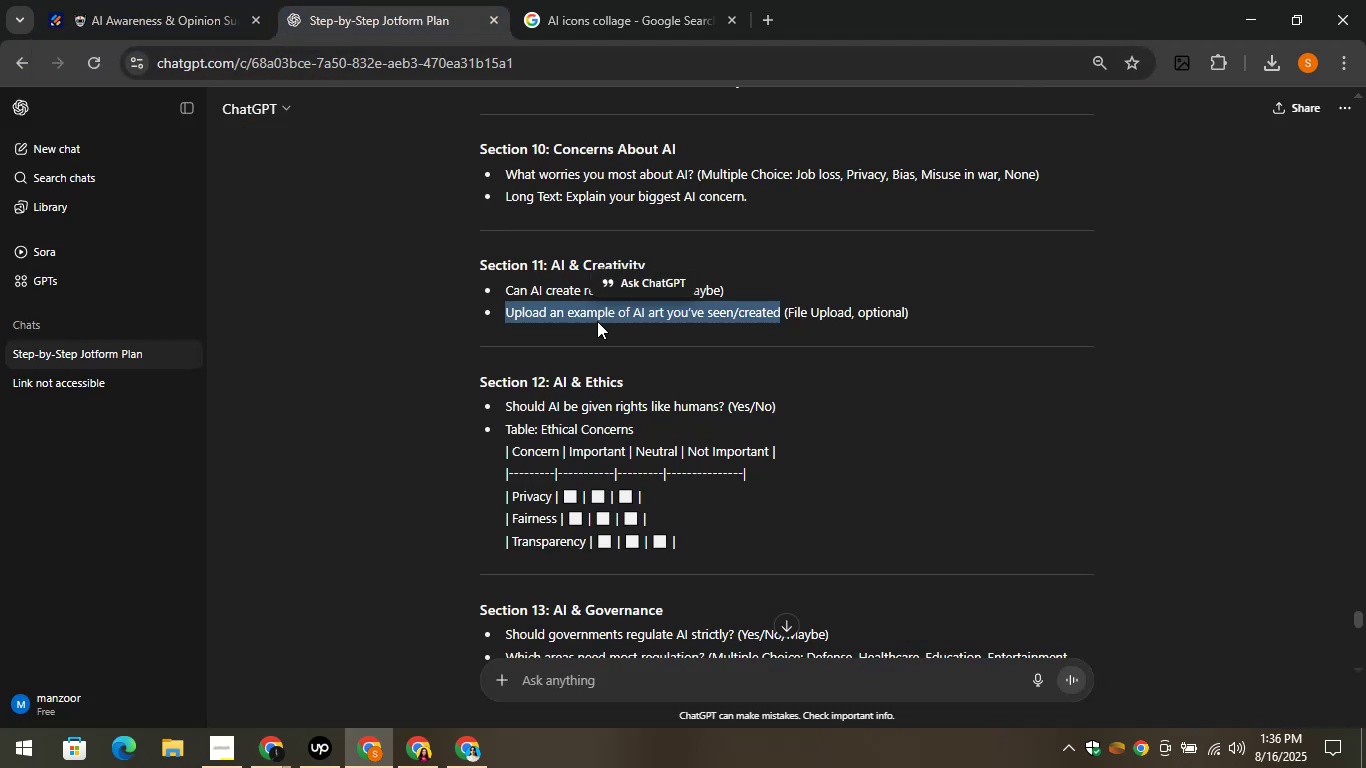 
right_click([584, 311])
 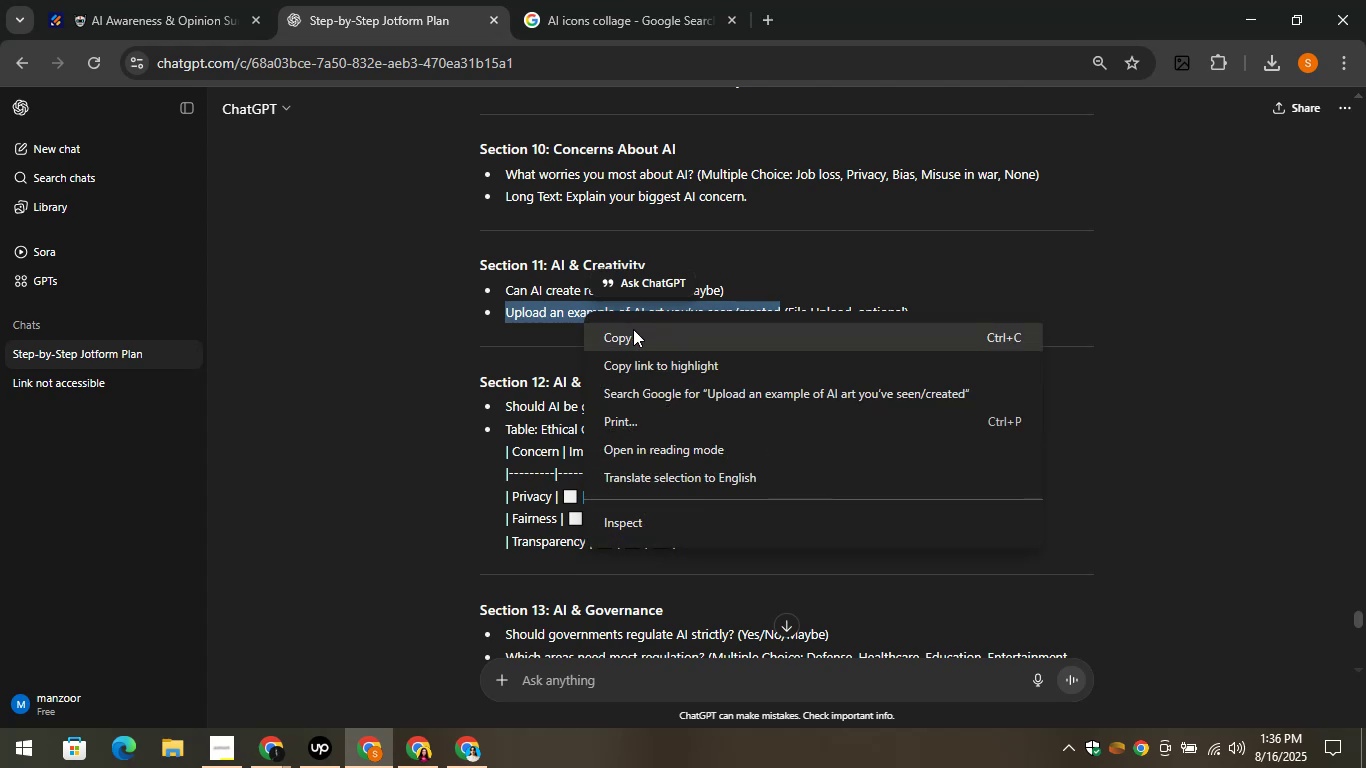 
left_click([637, 329])
 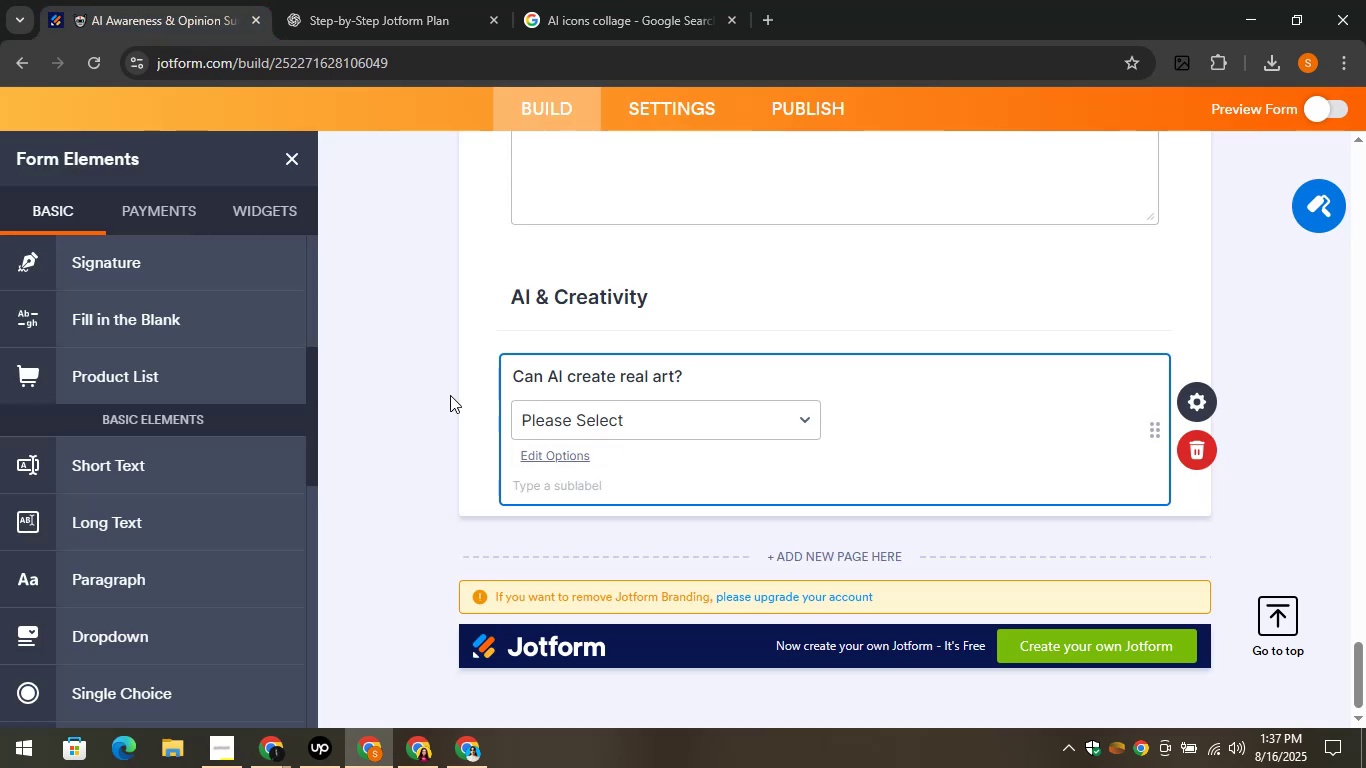 
left_click([614, 454])
 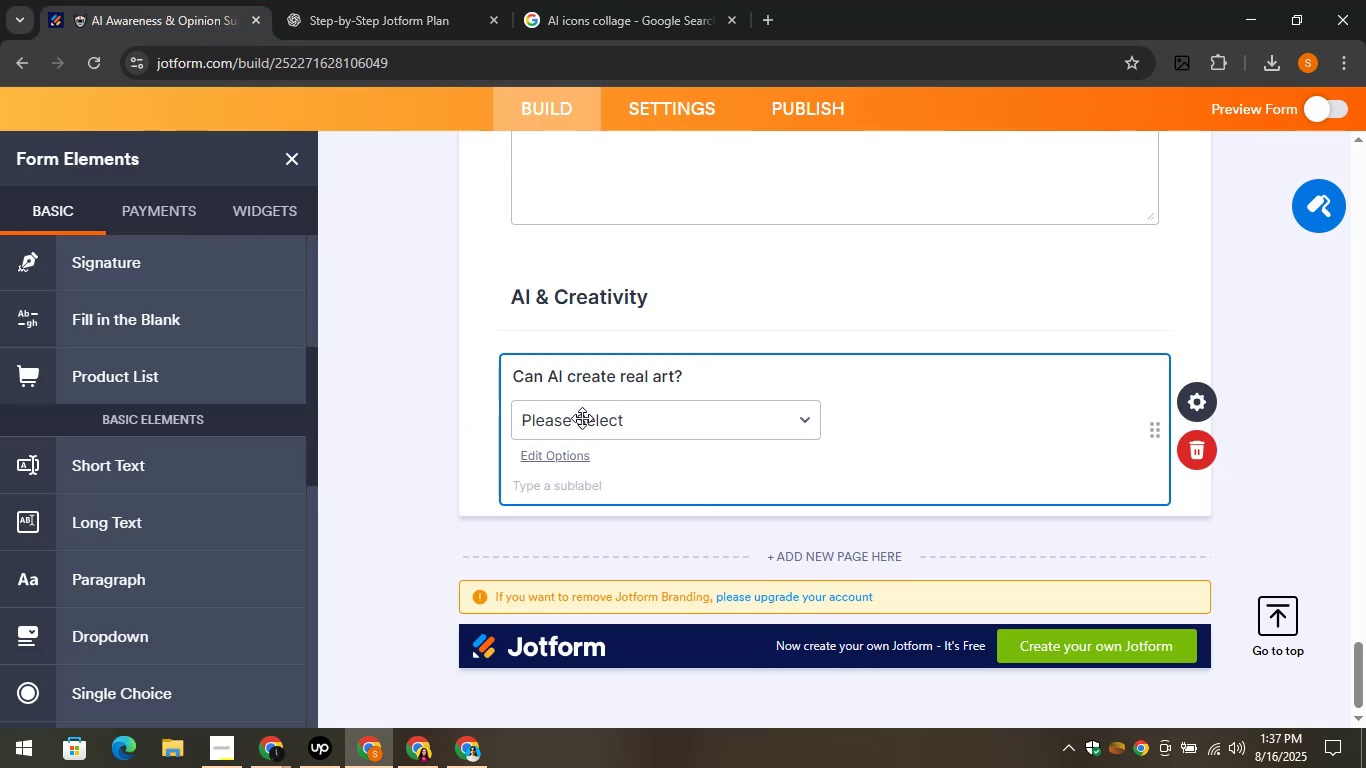 
left_click([584, 418])
 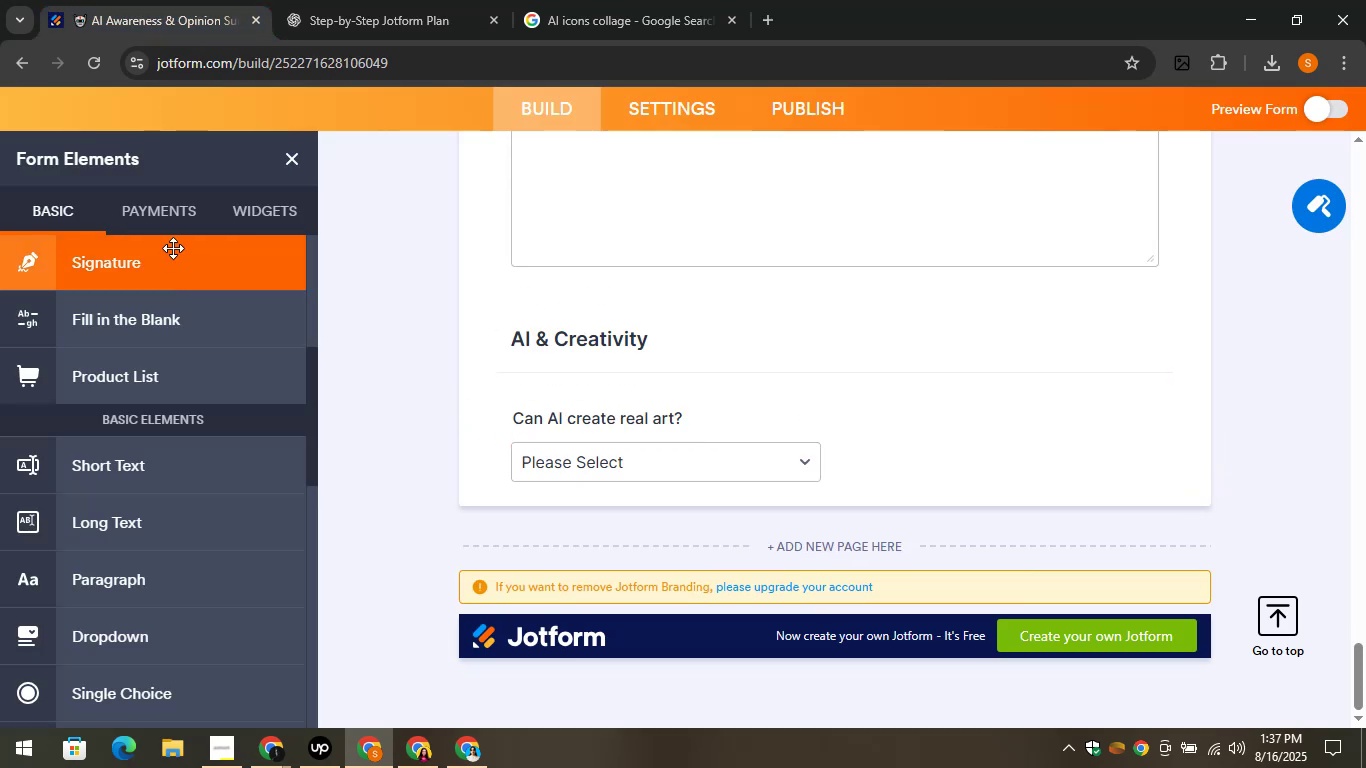 
scroll: coordinate [199, 387], scroll_direction: up, amount: 5.0
 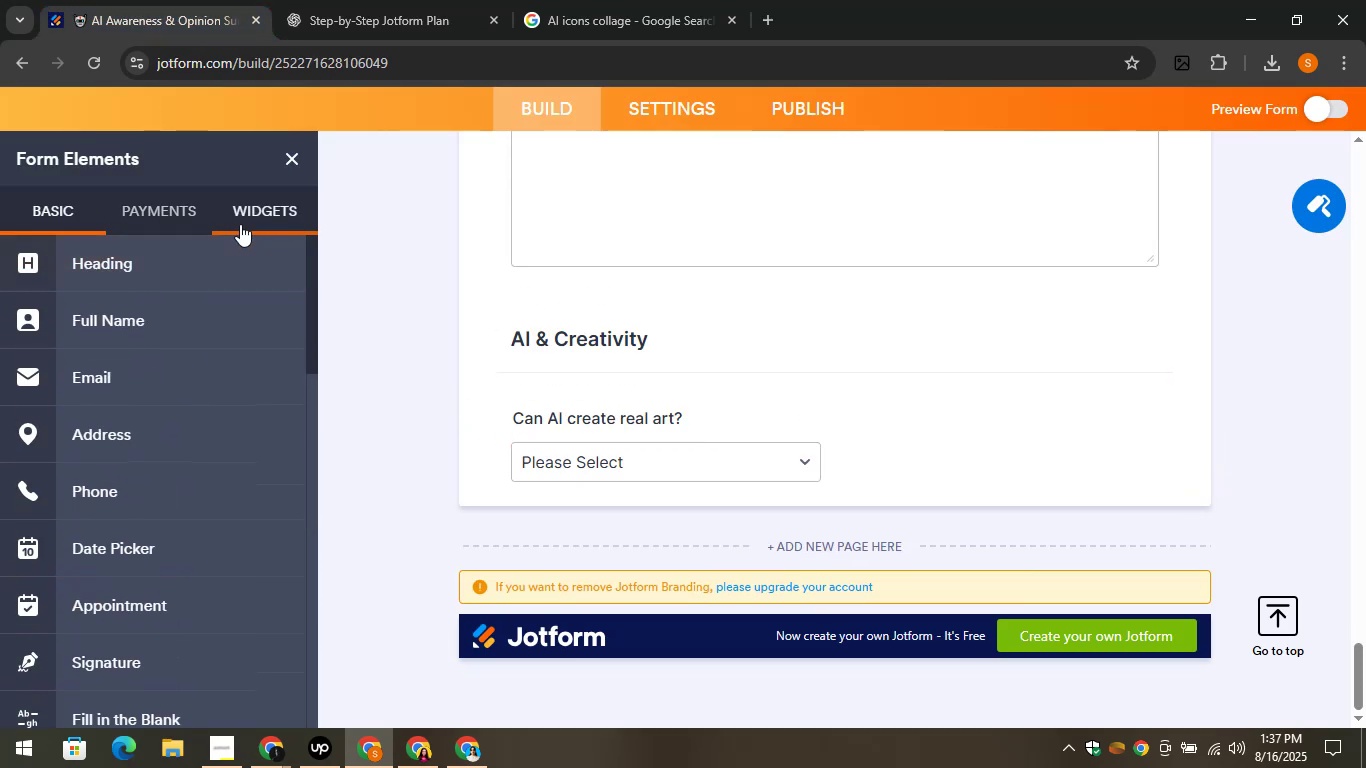 
left_click([240, 224])
 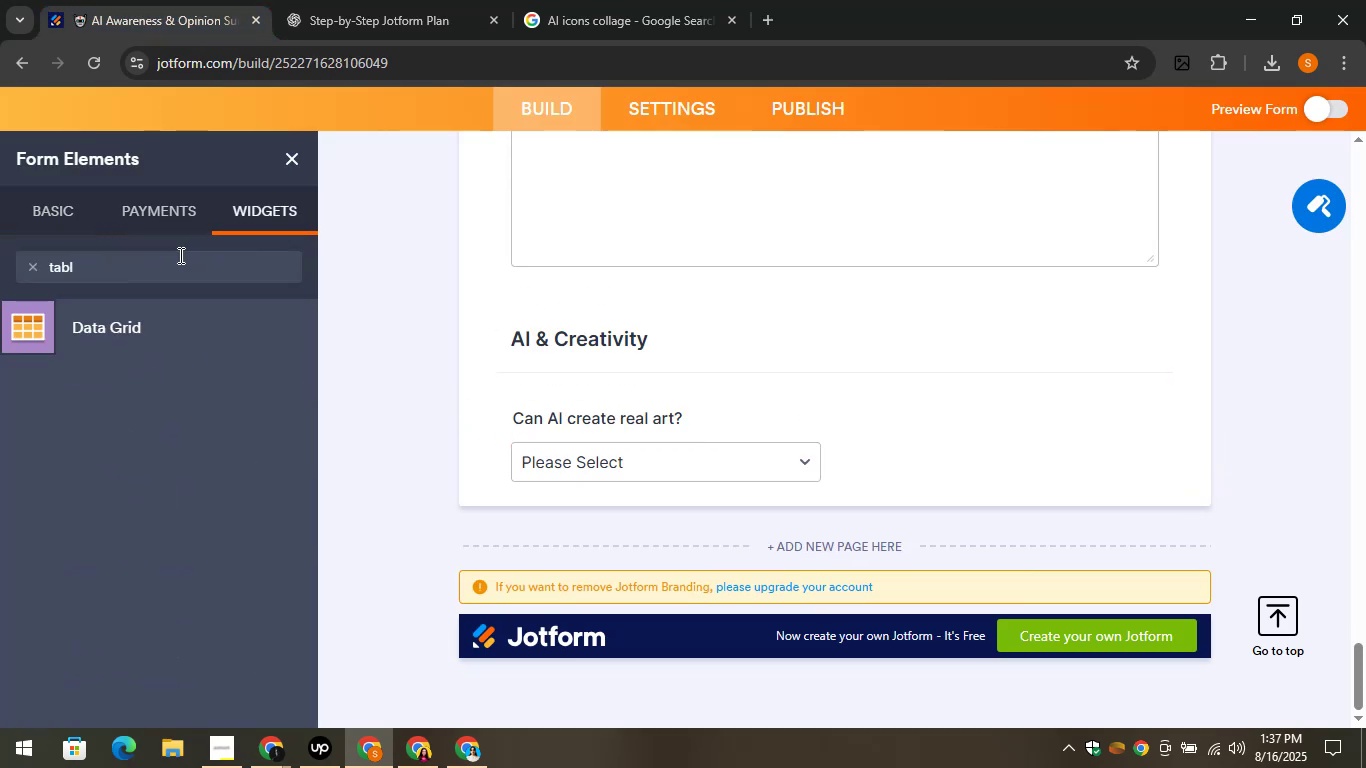 
left_click_drag(start_coordinate=[173, 257], to_coordinate=[10, 283])
 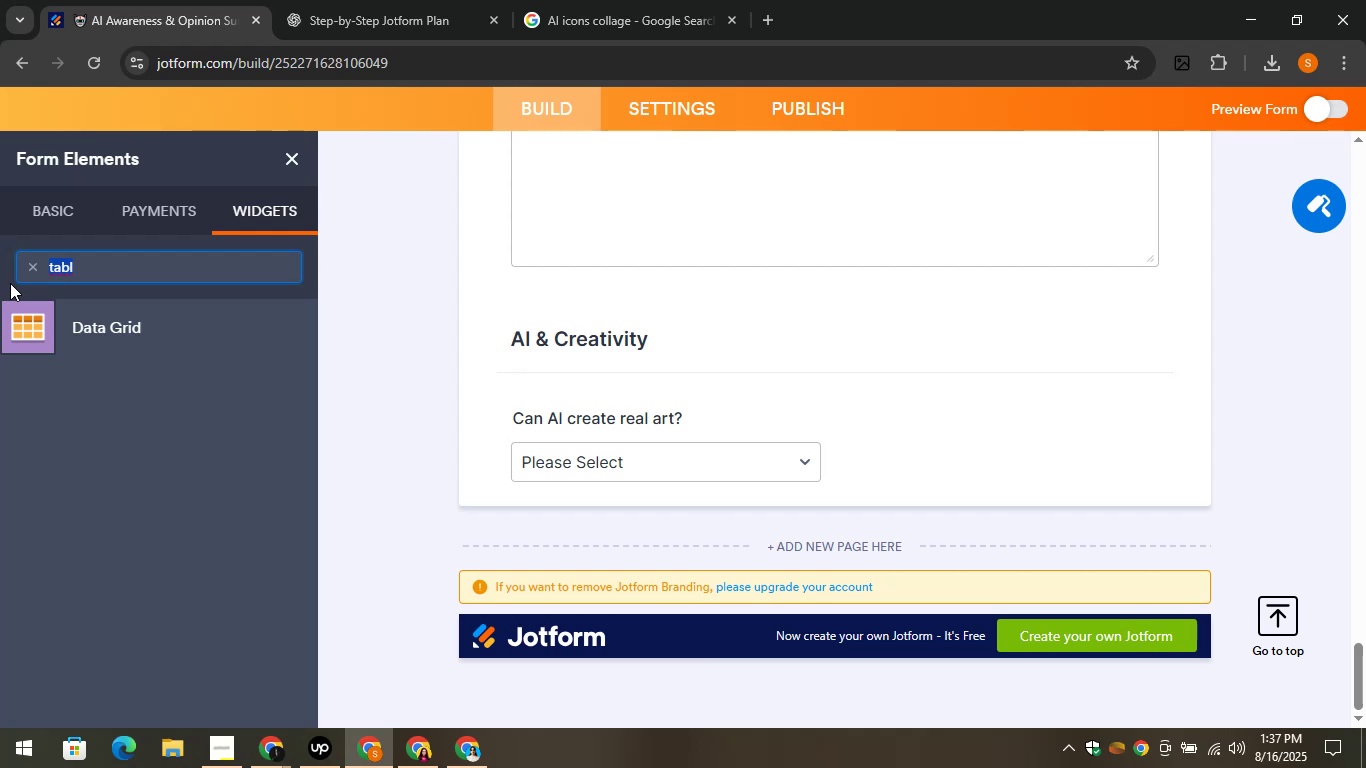 
type(file)
 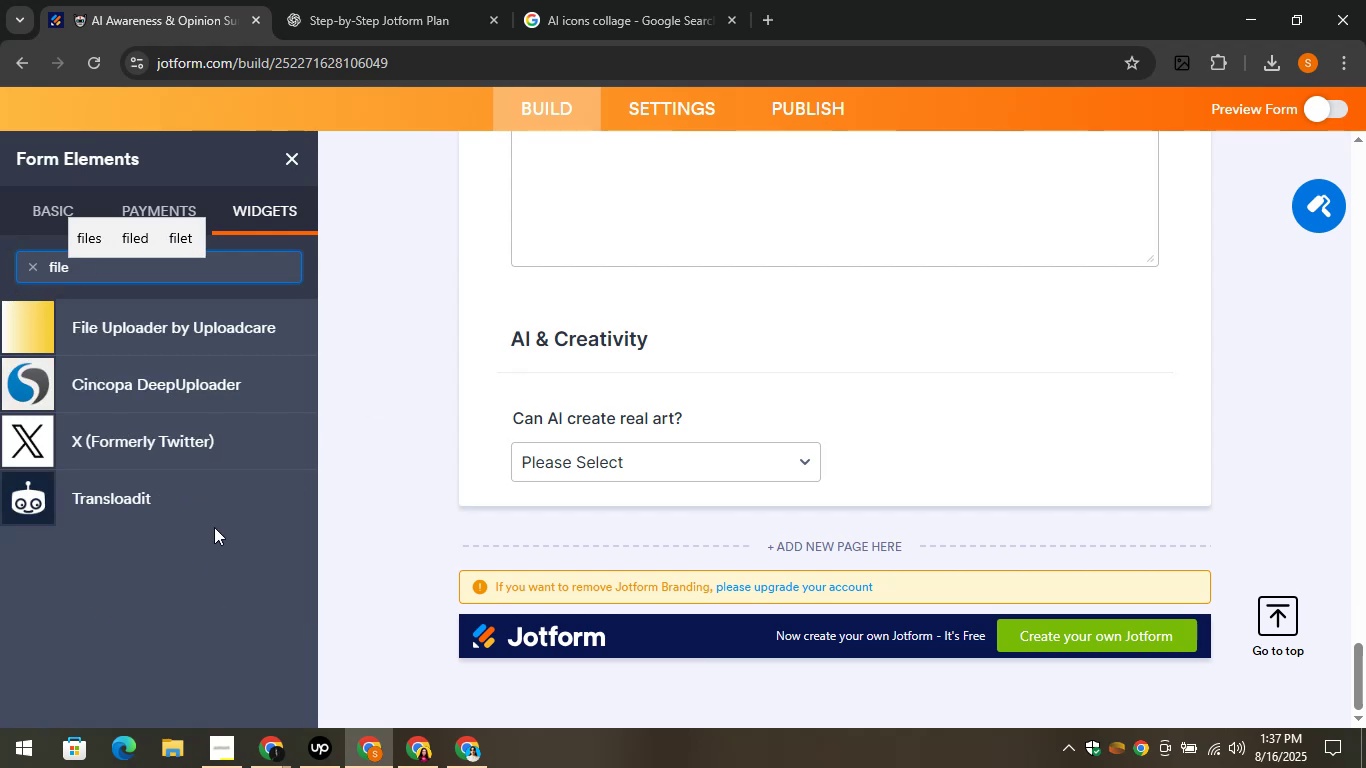 
left_click_drag(start_coordinate=[101, 338], to_coordinate=[511, 496])
 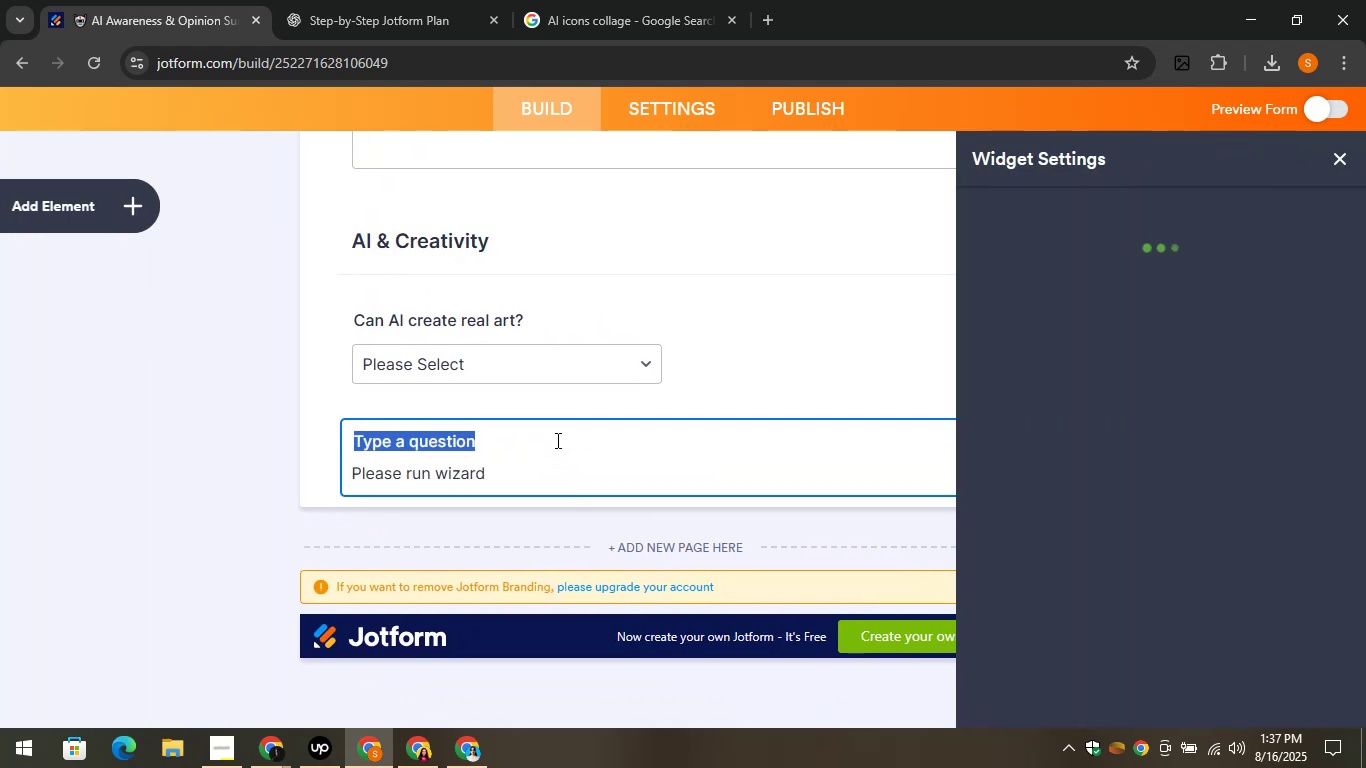 
key(Control+V)
 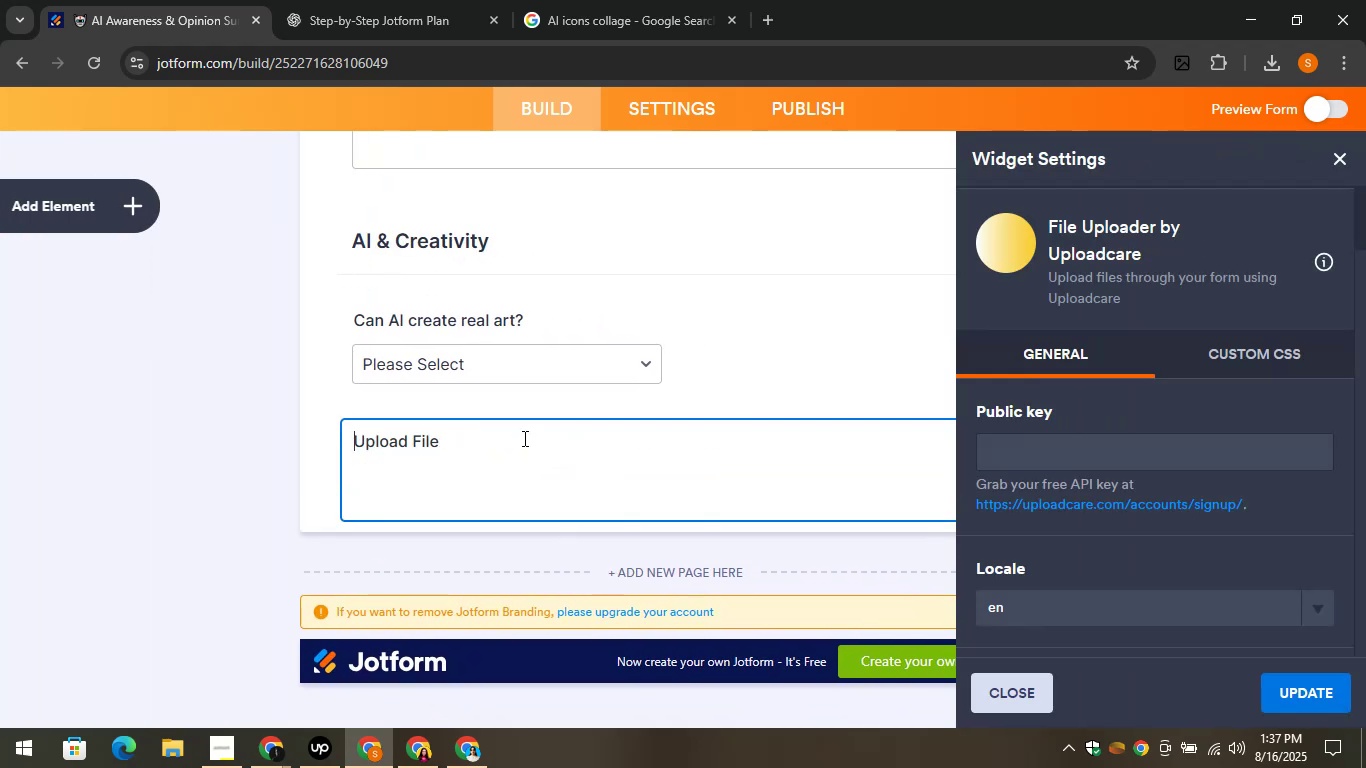 
left_click([465, 437])
 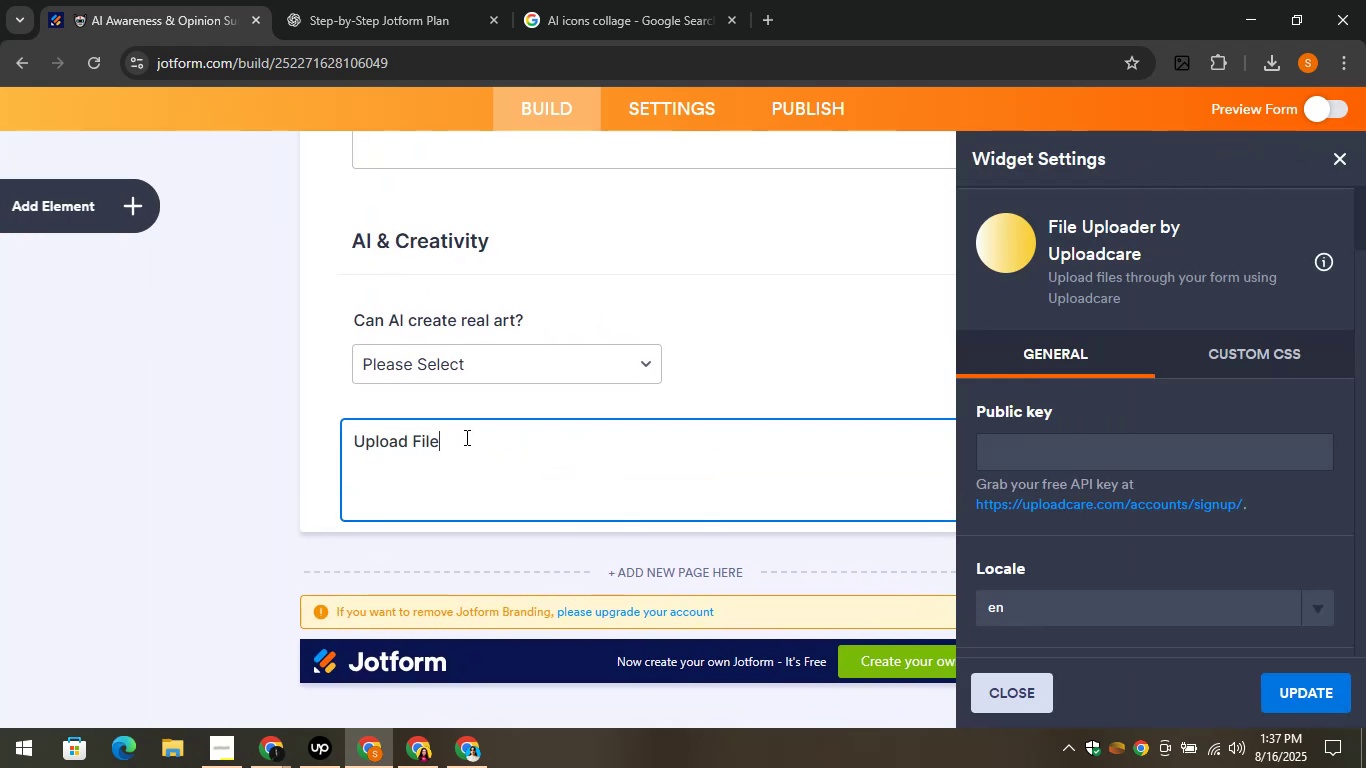 
key(Control+A)
 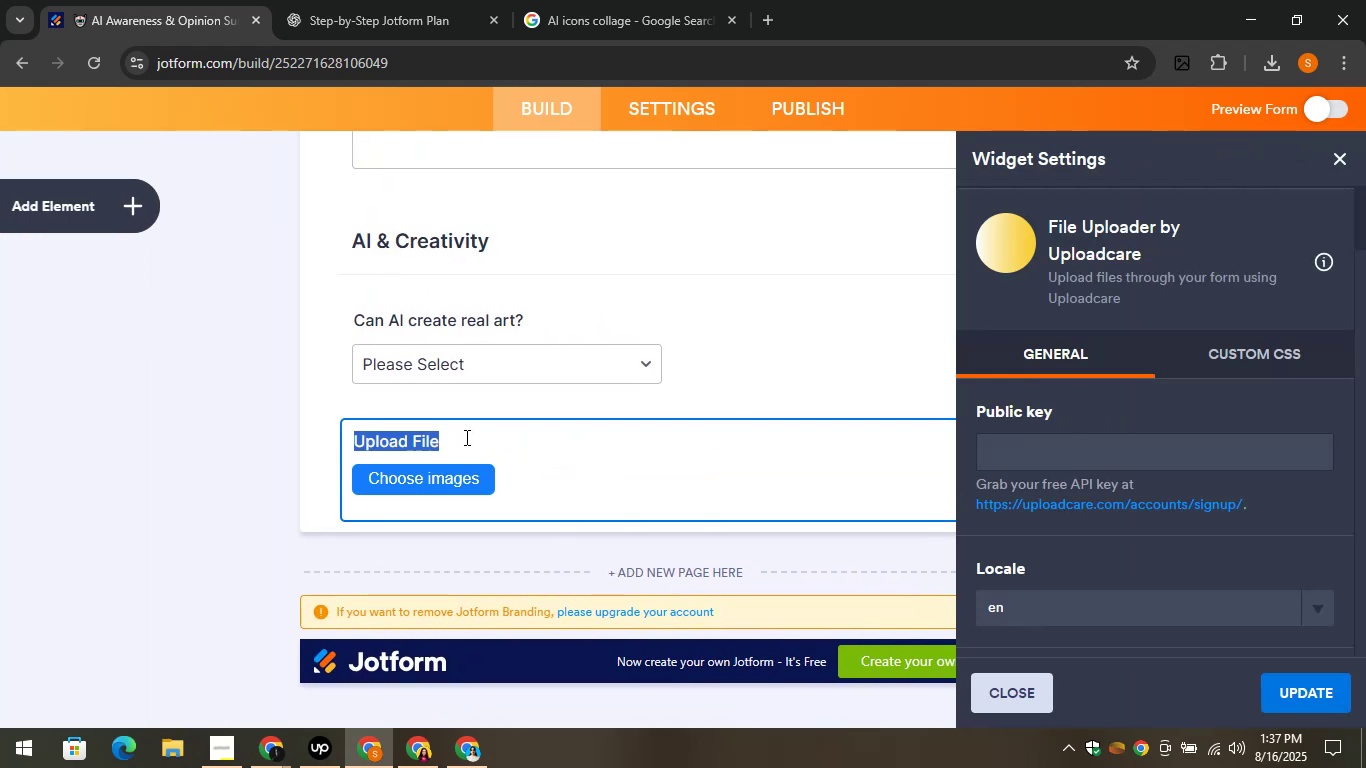 
key(Control+V)
 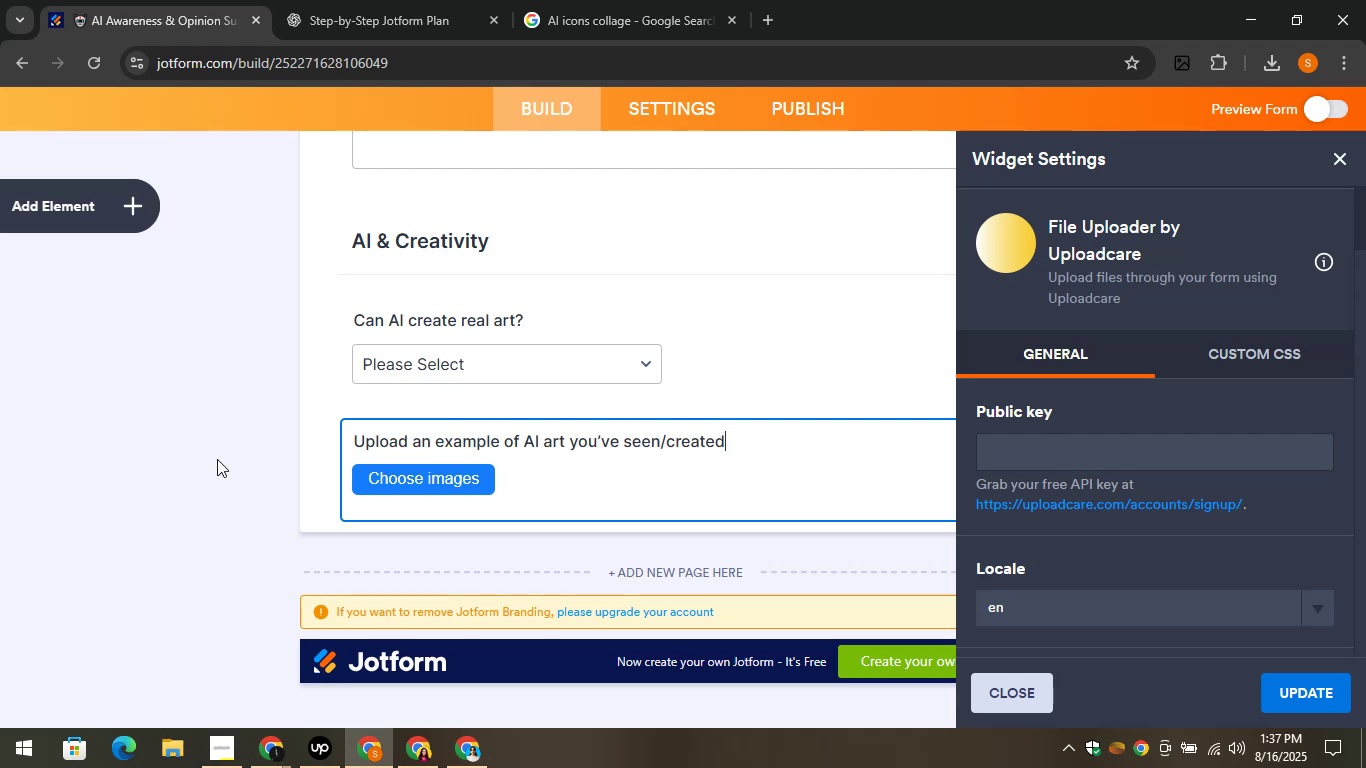 
wait(7.76)
 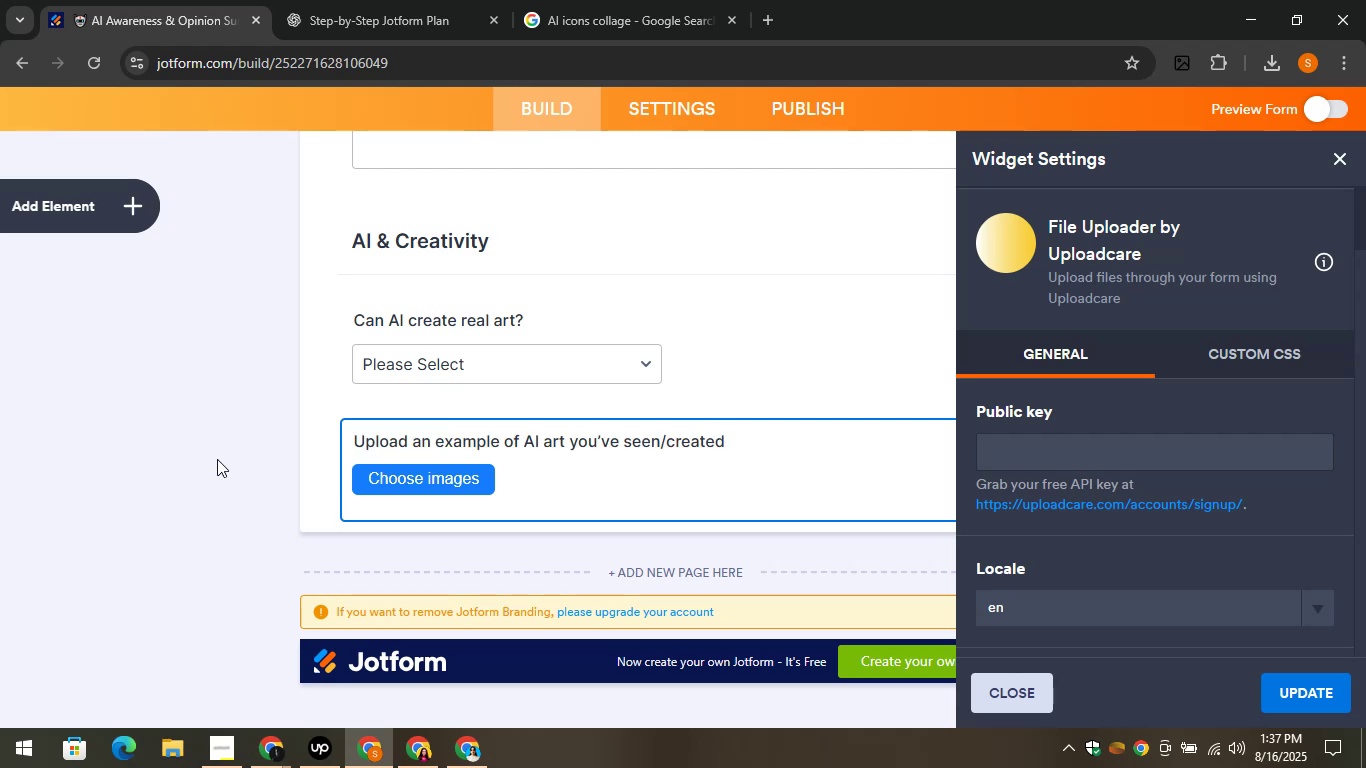 
left_click([435, 0])
 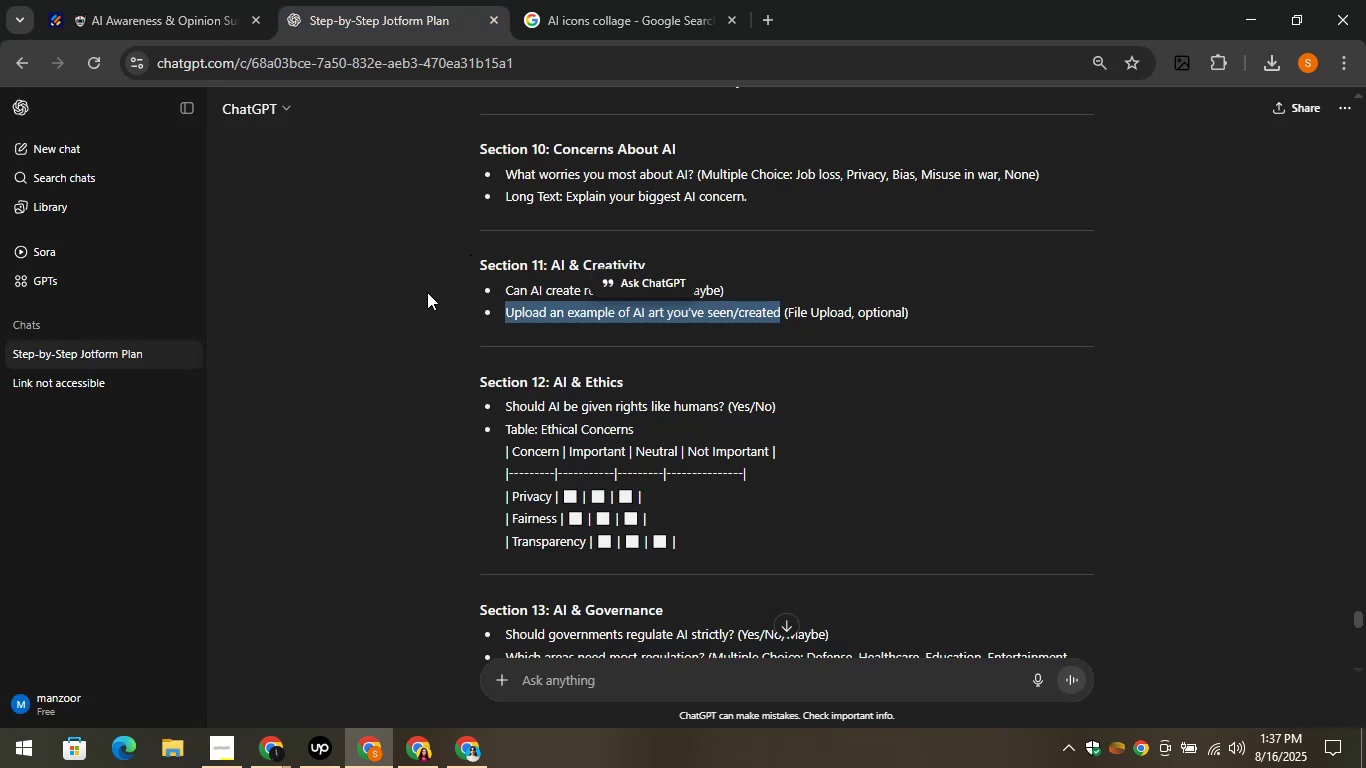 
left_click([427, 292])
 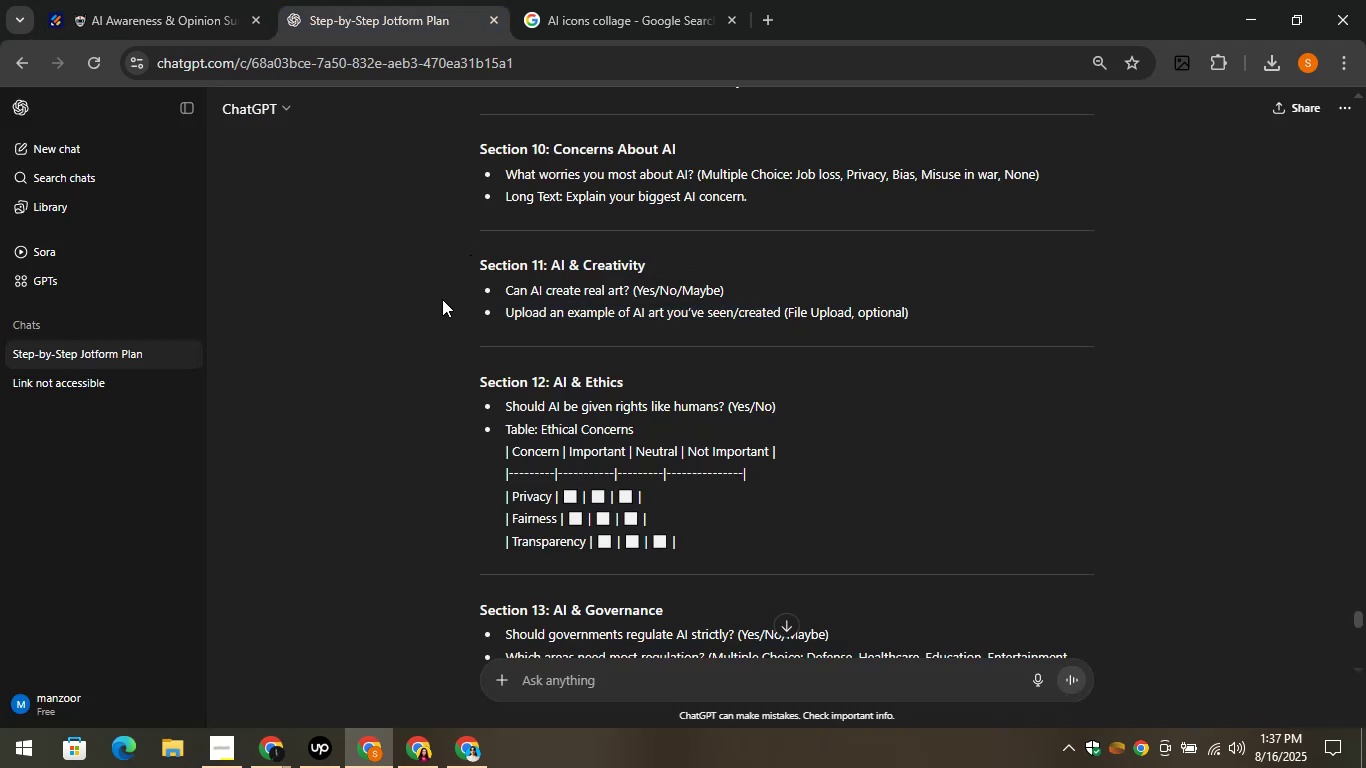 
scroll: coordinate [445, 303], scroll_direction: down, amount: 2.0
 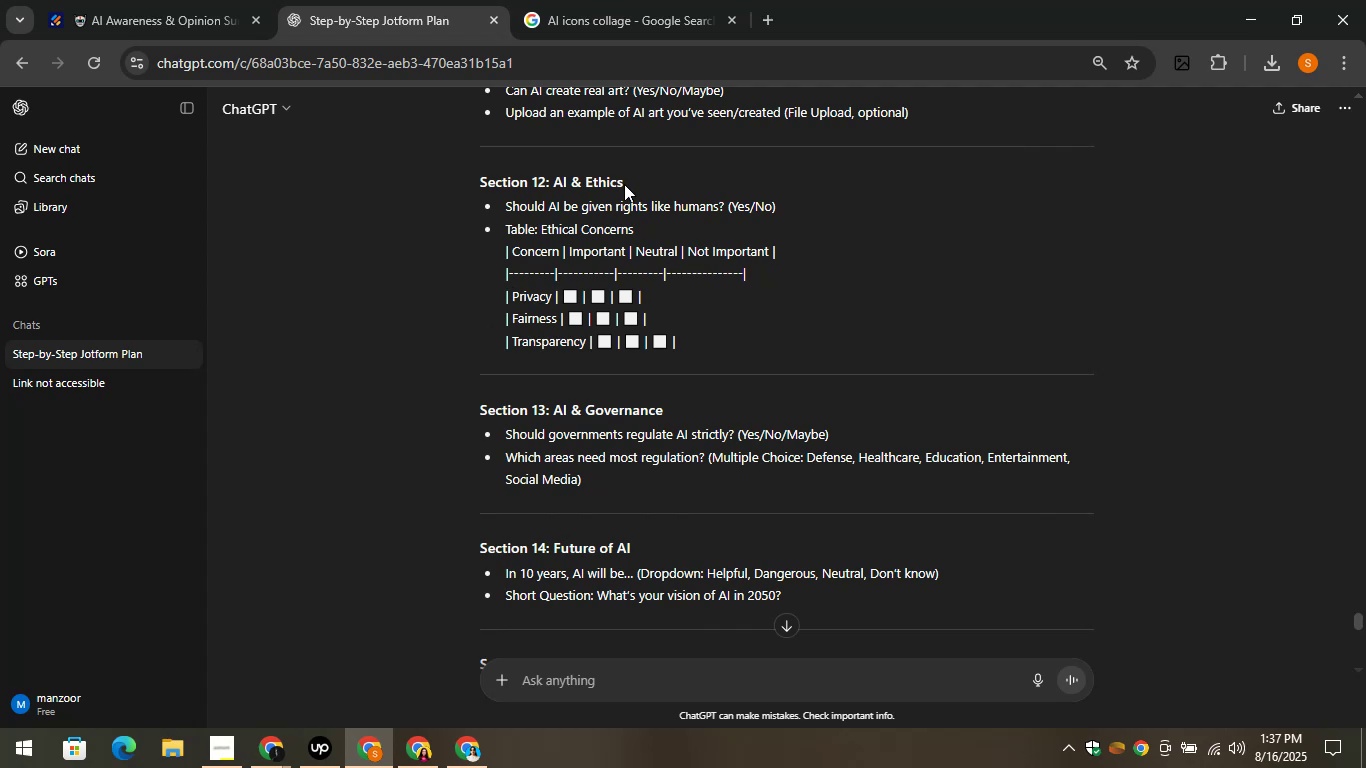 
left_click_drag(start_coordinate=[622, 184], to_coordinate=[556, 190])
 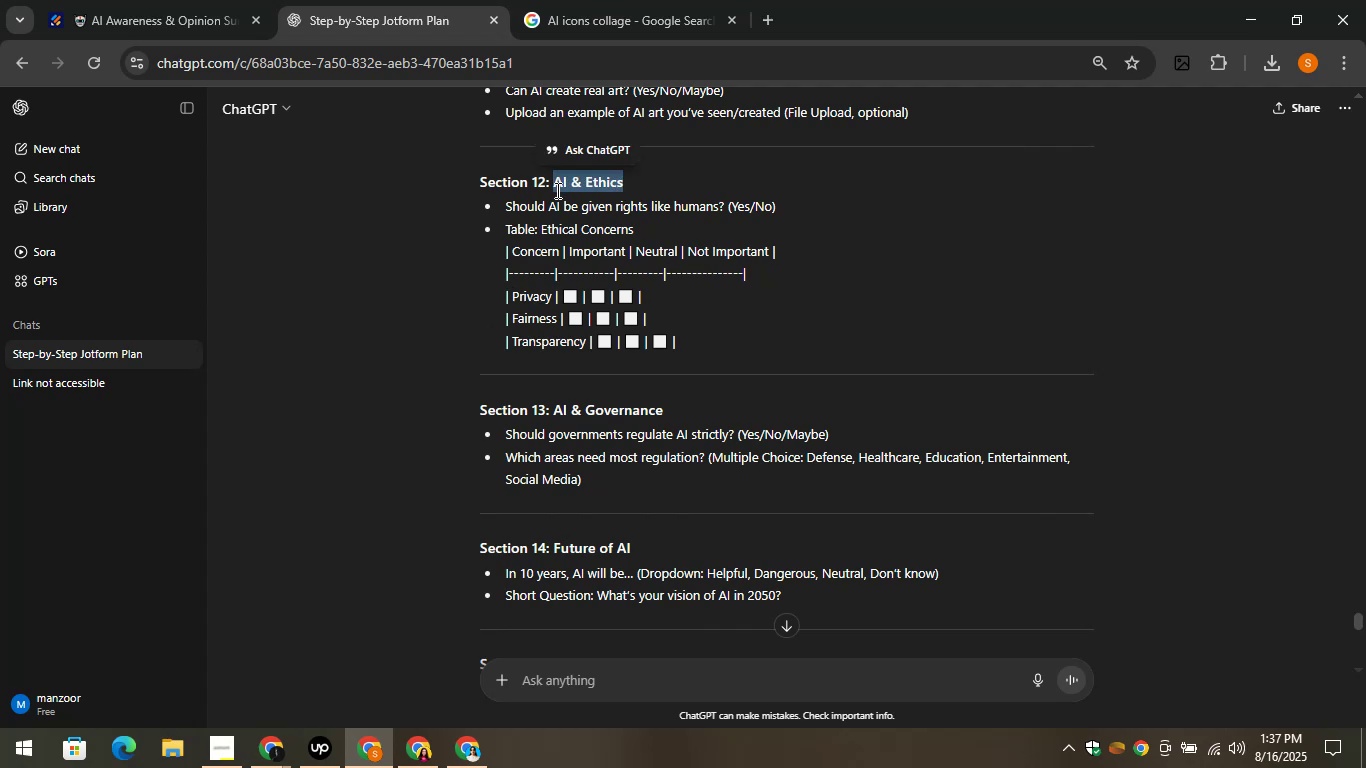 
key(Control+C)
 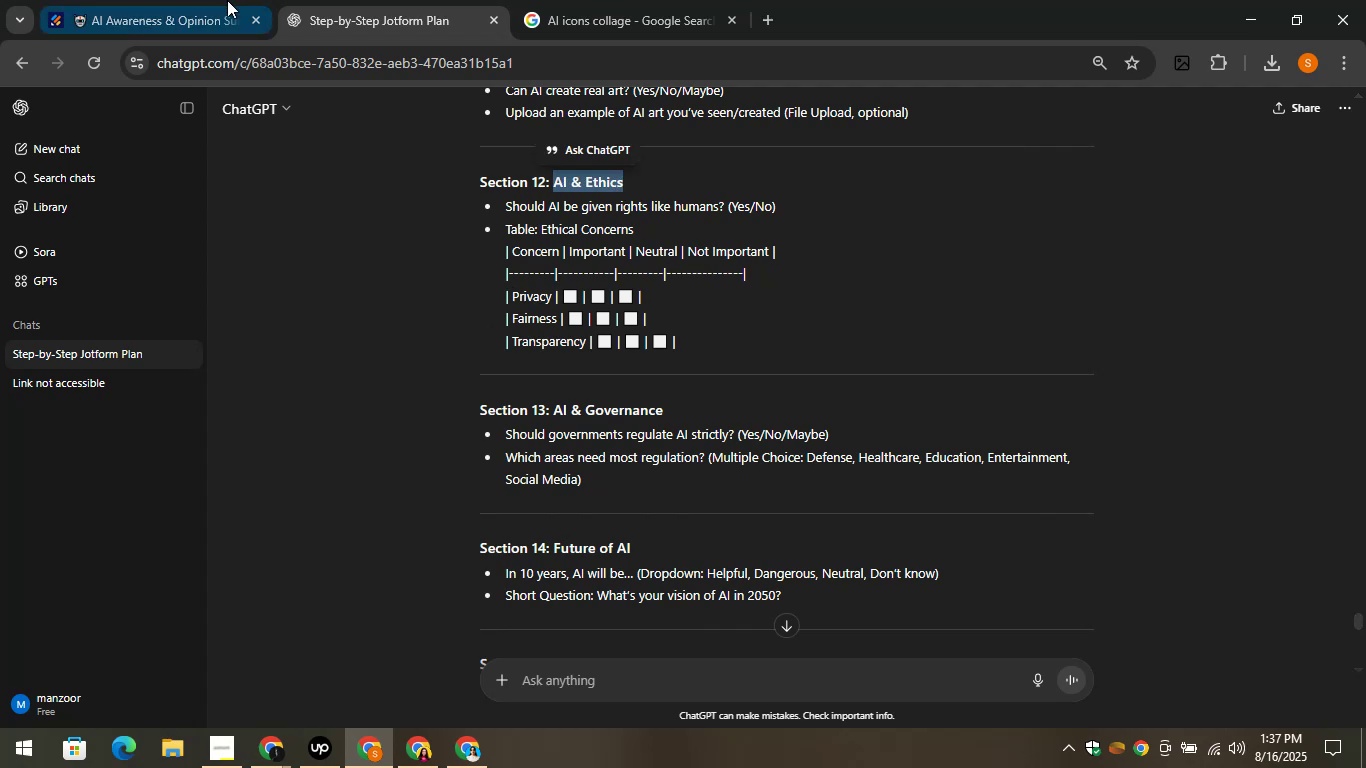 
left_click([220, 0])
 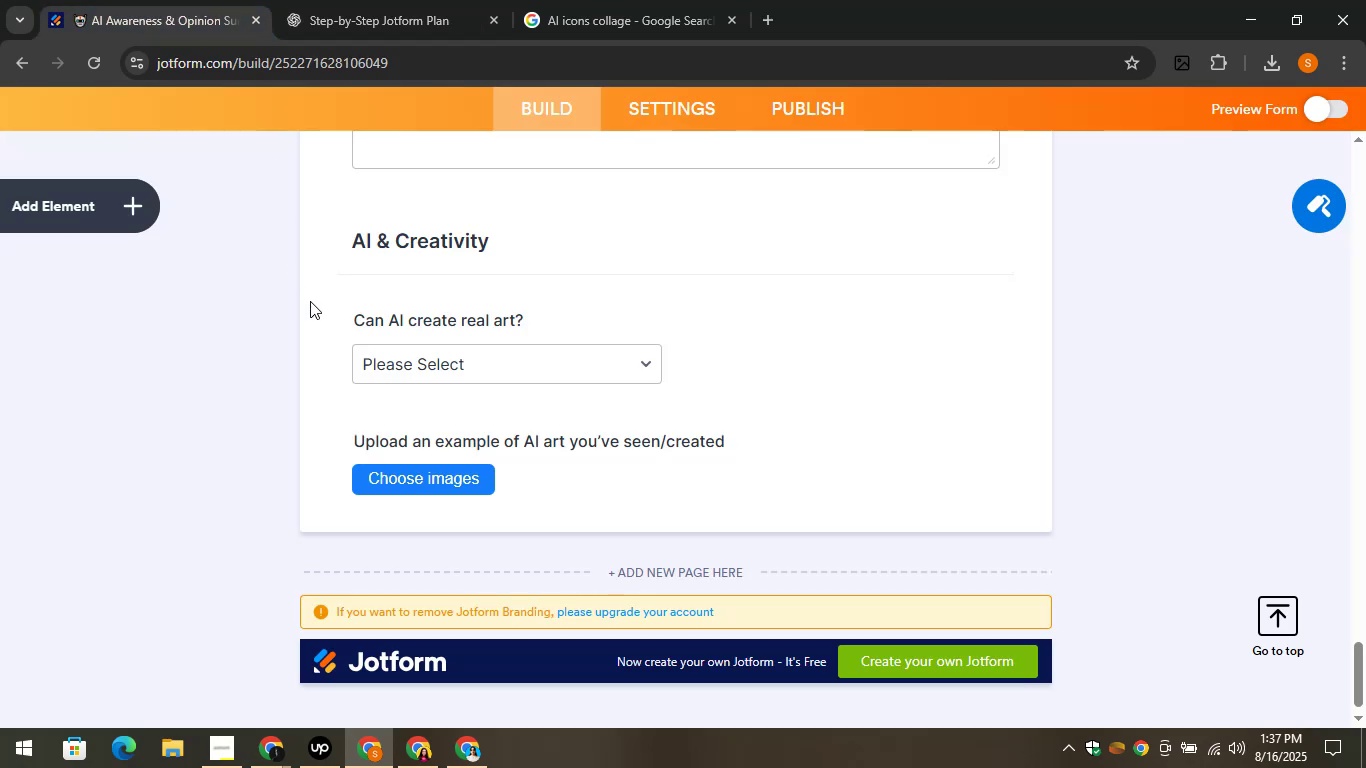 
scroll: coordinate [295, 296], scroll_direction: up, amount: 2.0
 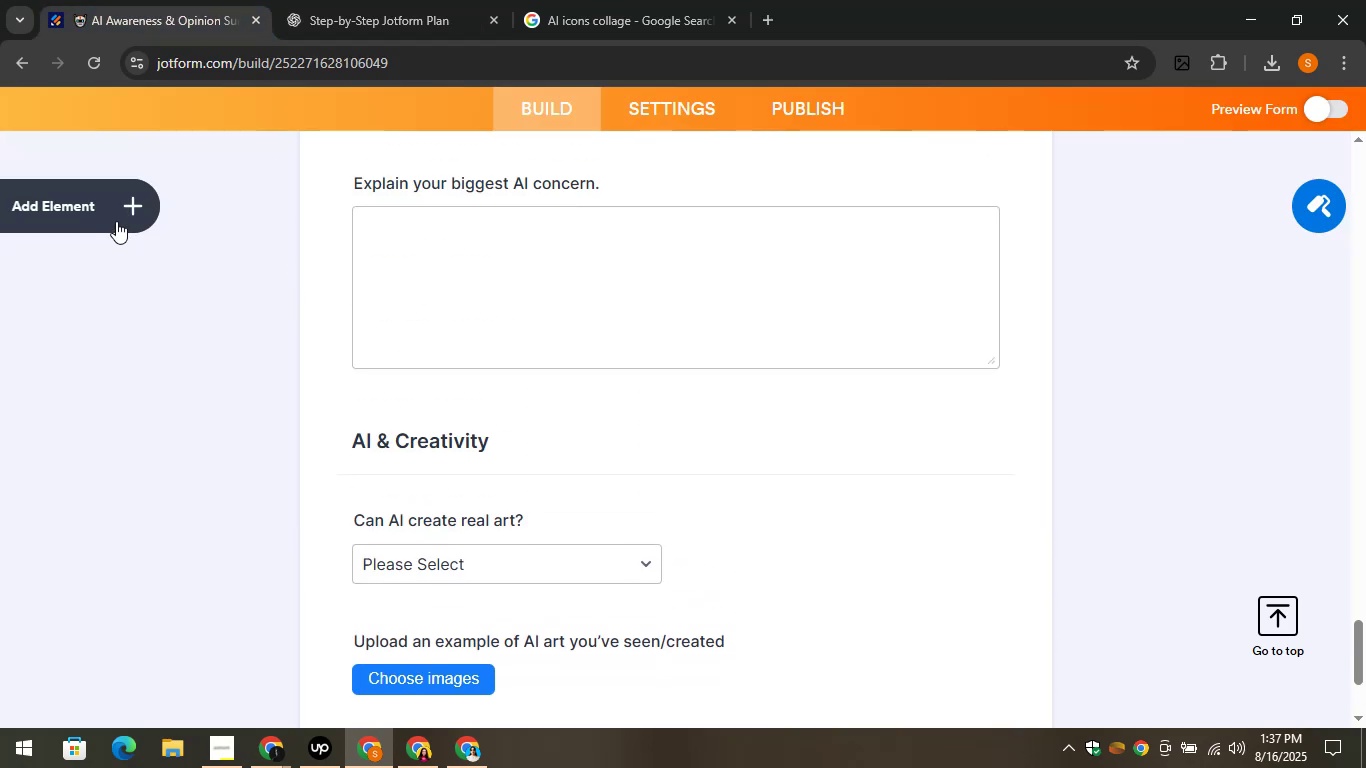 
left_click([116, 221])
 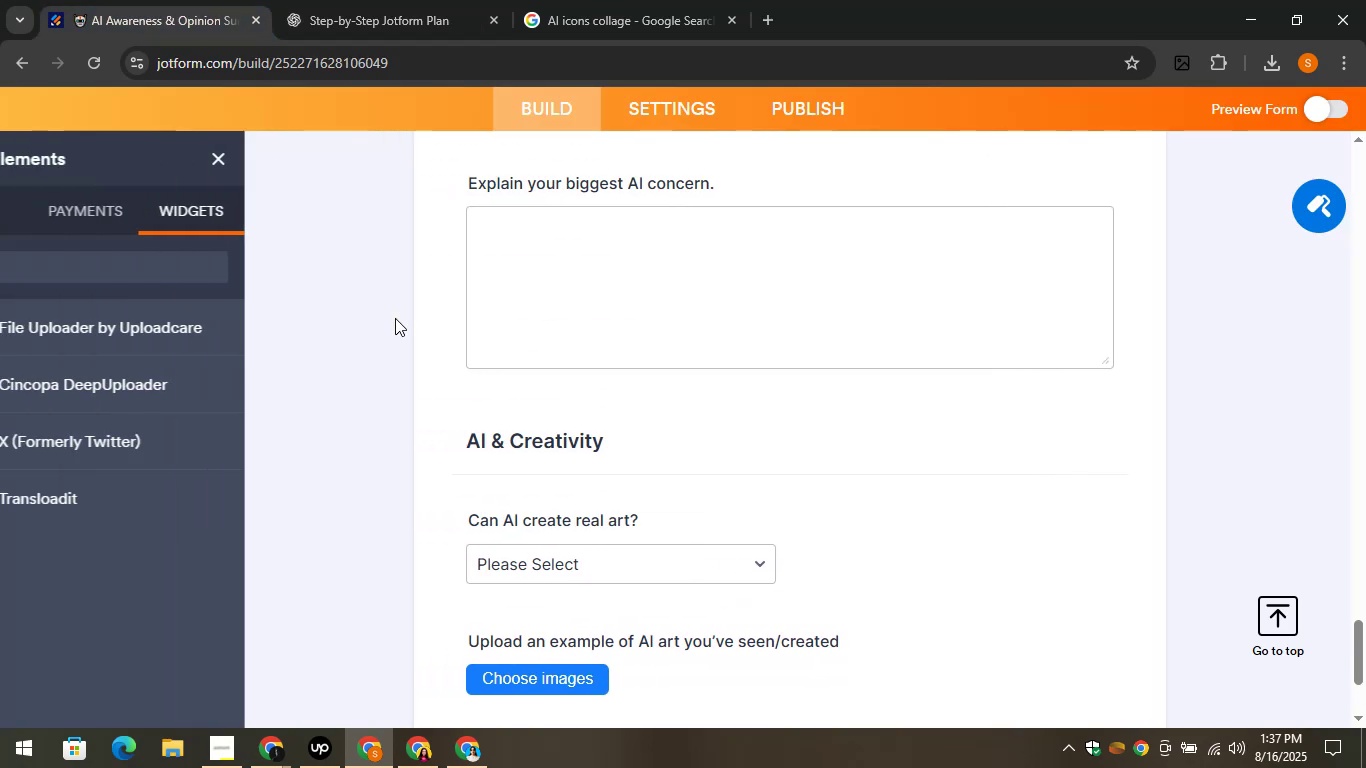 
scroll: coordinate [395, 318], scroll_direction: down, amount: 3.0
 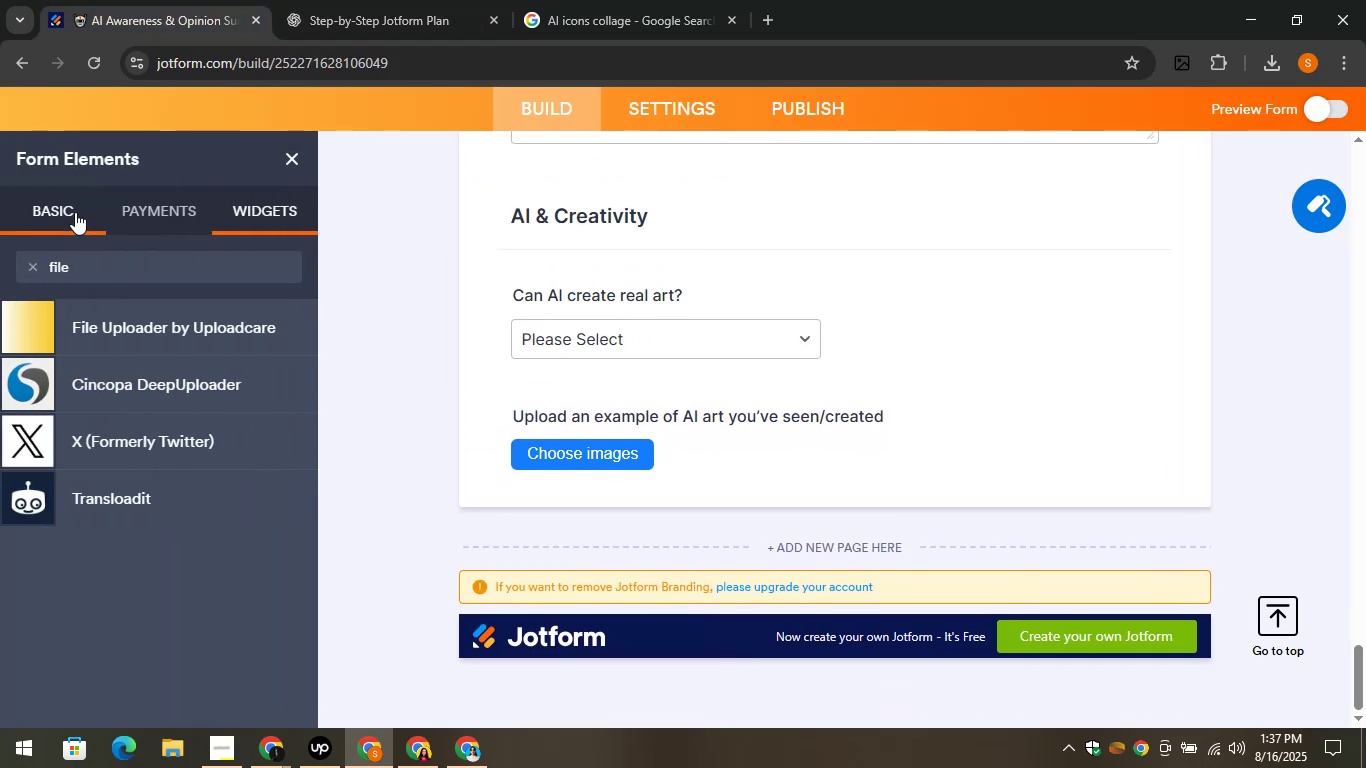 
scroll: coordinate [156, 330], scroll_direction: up, amount: 4.0
 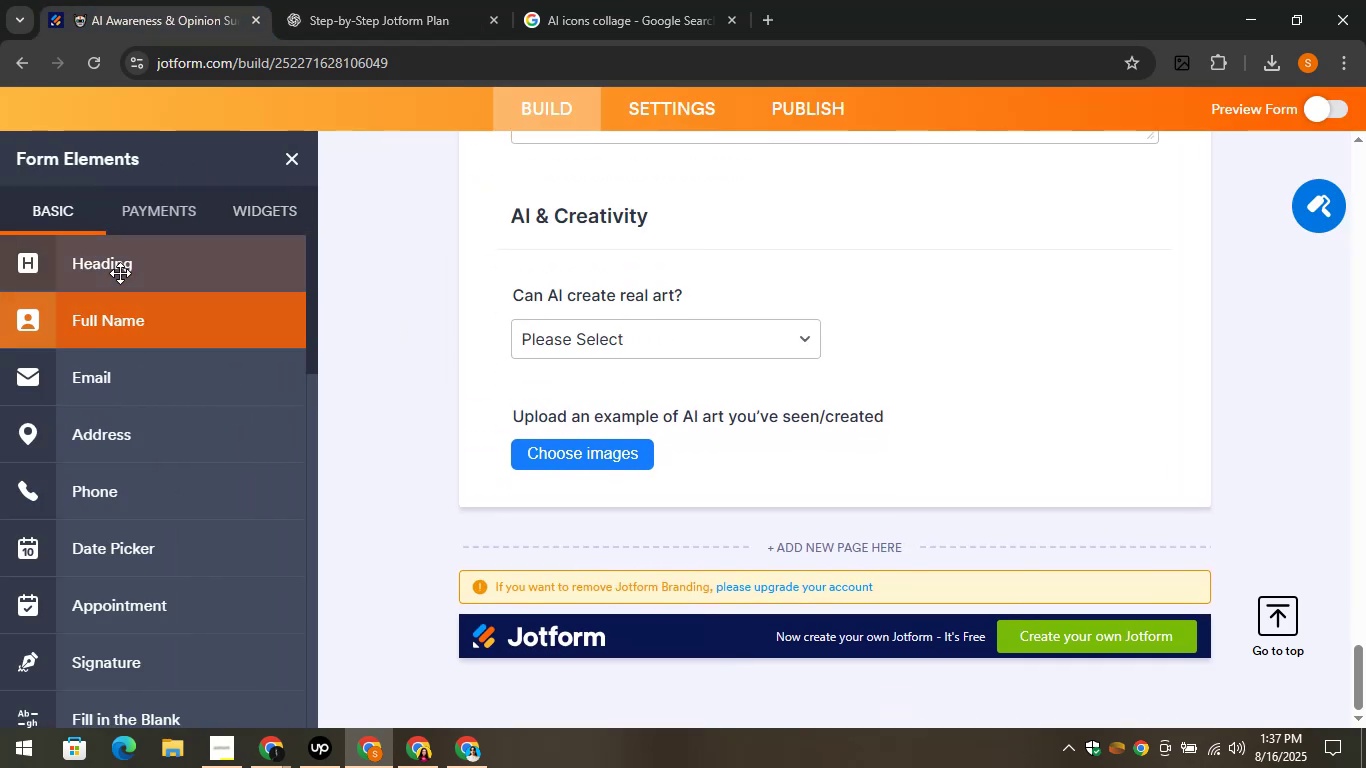 
left_click_drag(start_coordinate=[120, 273], to_coordinate=[561, 486])
 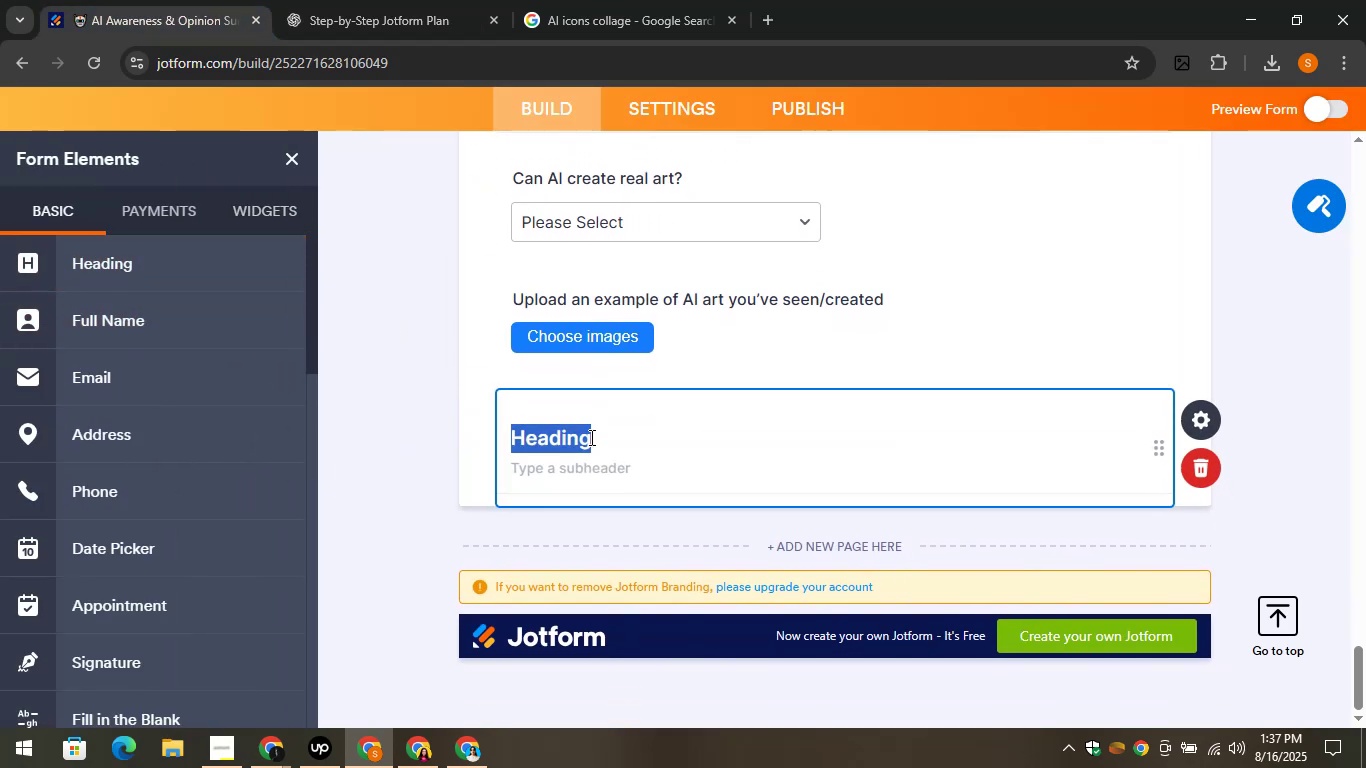 
key(Control+V)
 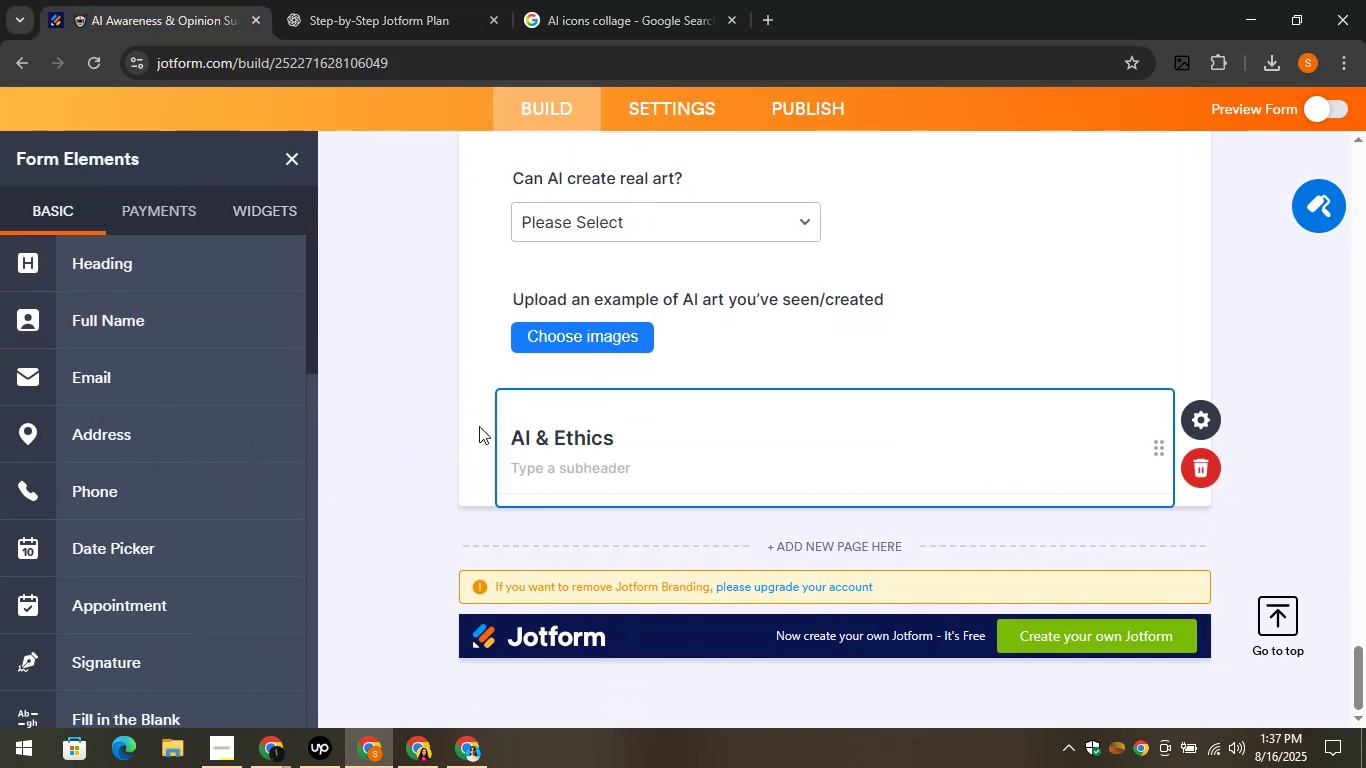 
left_click([479, 426])
 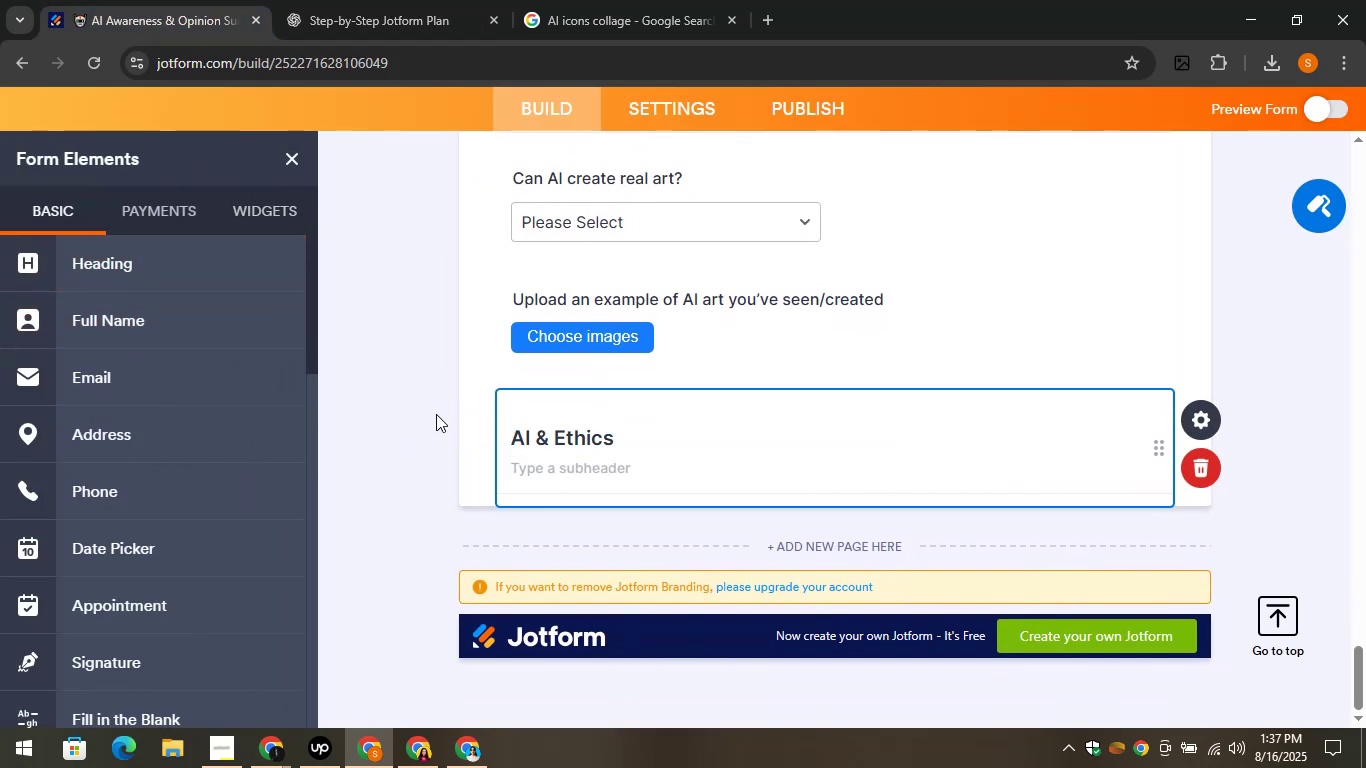 
left_click([436, 414])
 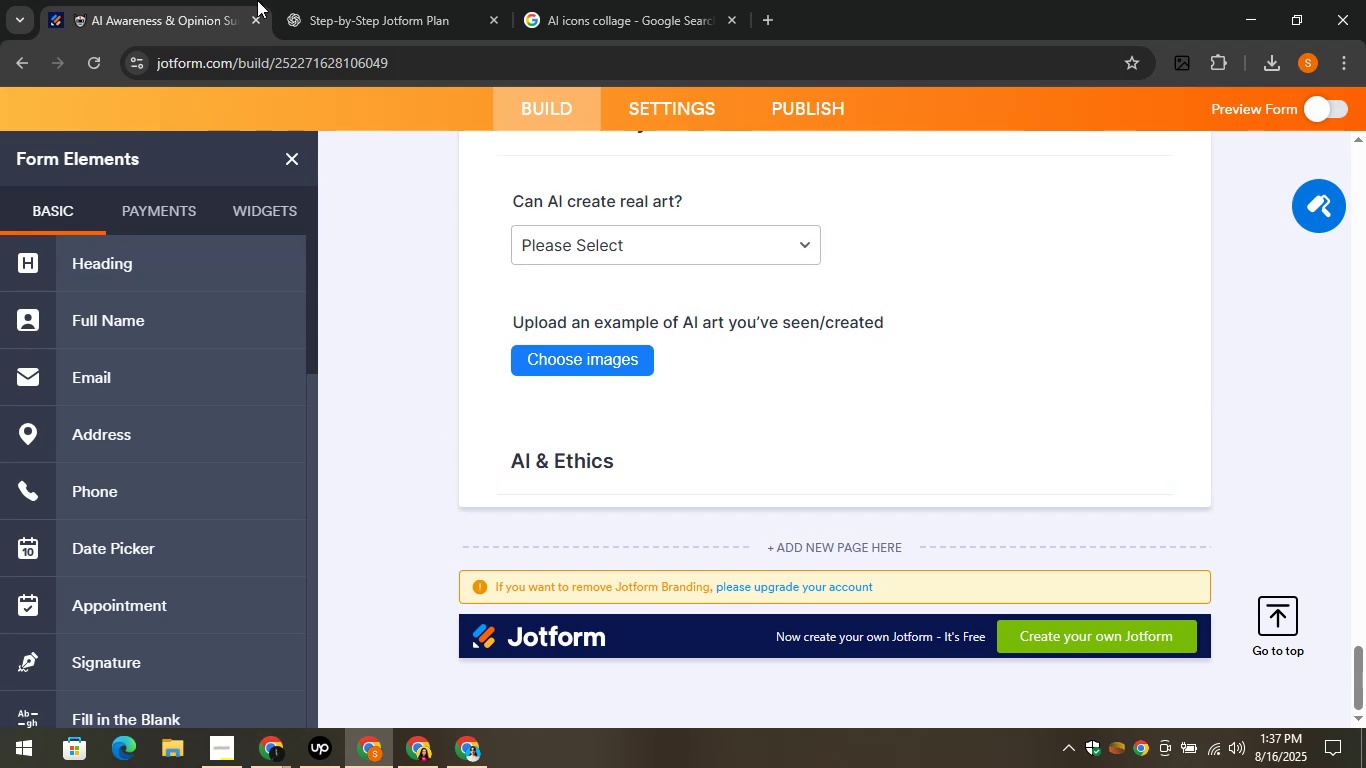 
left_click([307, 0])
 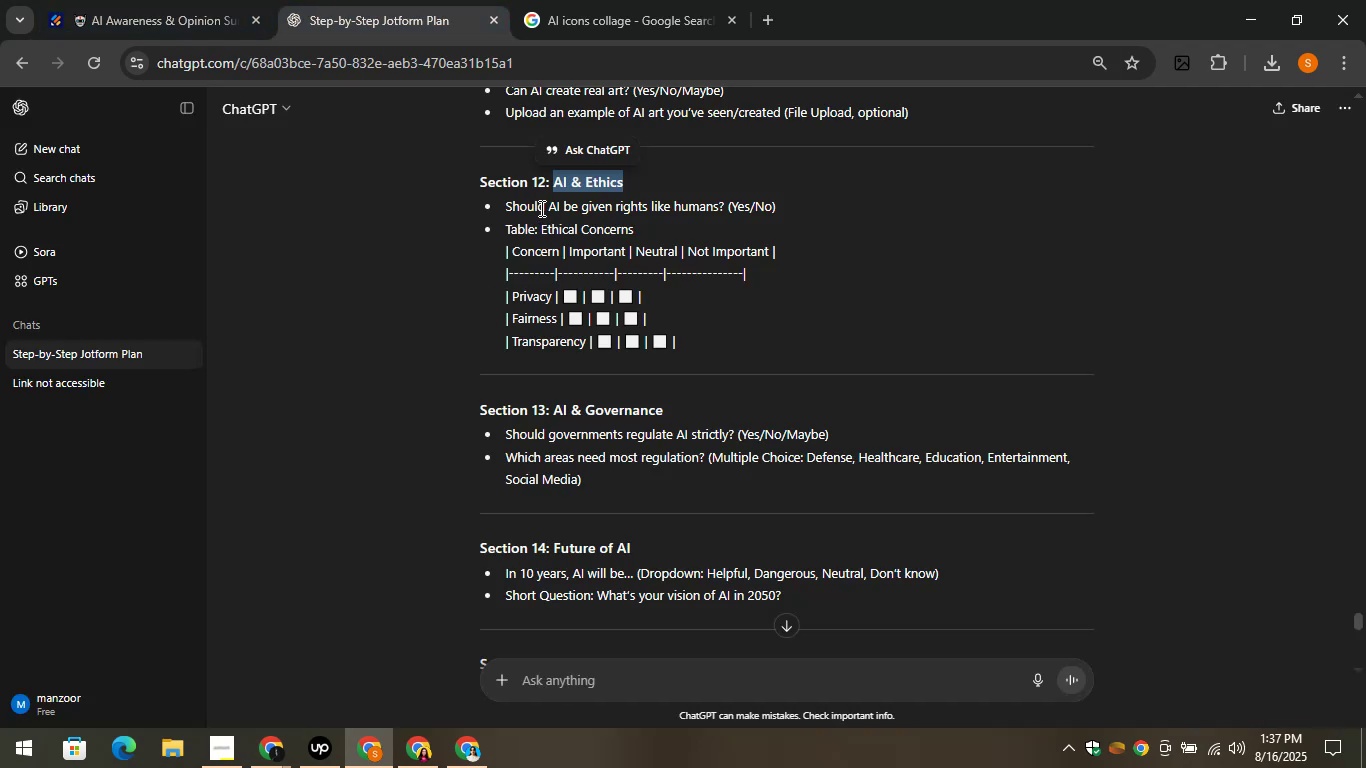 
left_click_drag(start_coordinate=[499, 204], to_coordinate=[727, 210])
 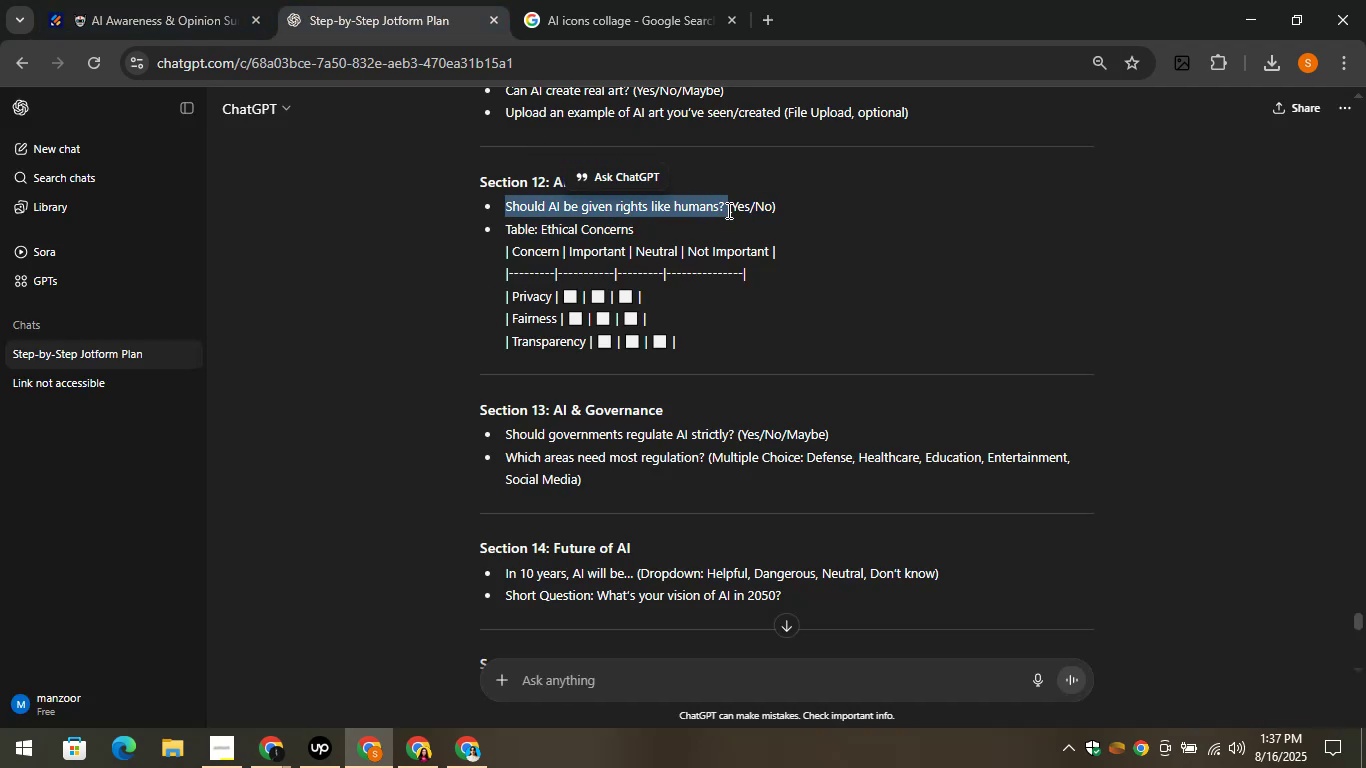 
key(Control+C)
 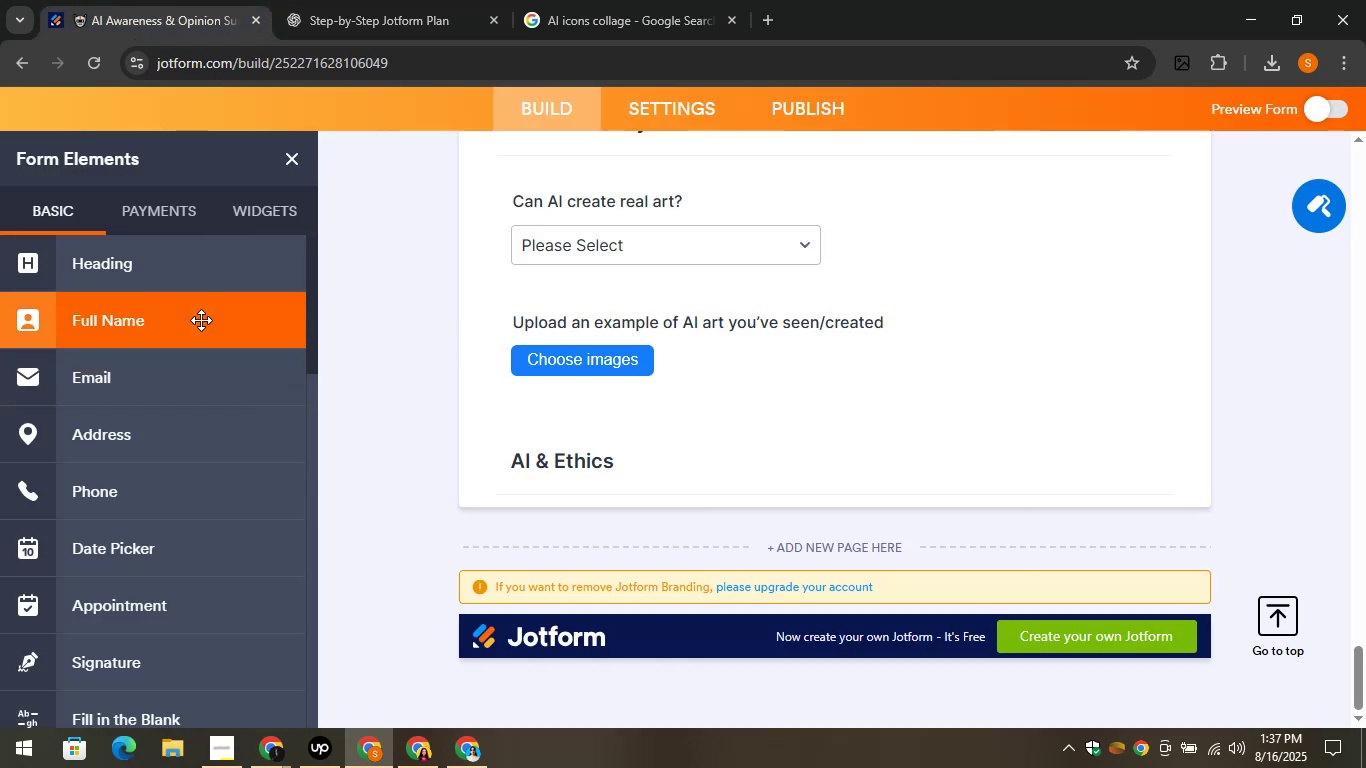 
scroll: coordinate [201, 320], scroll_direction: down, amount: 4.0
 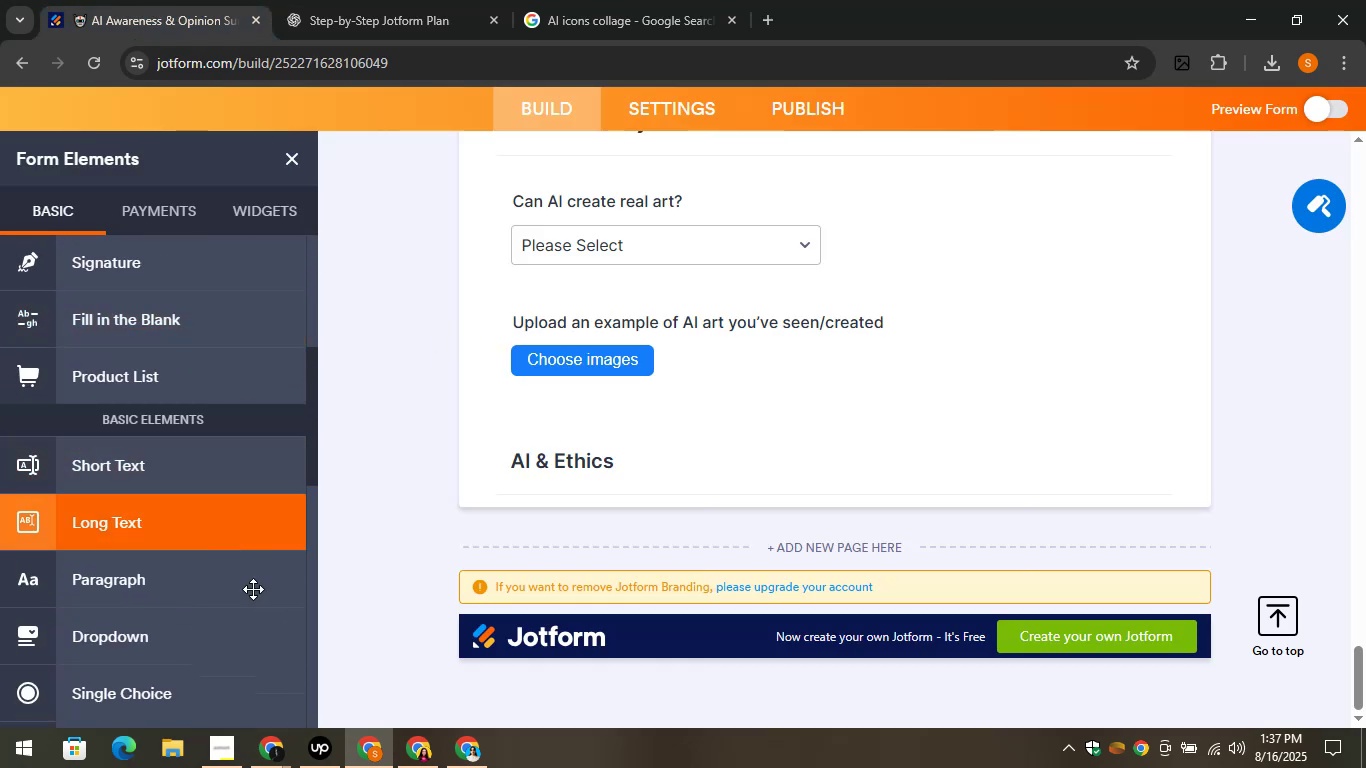 
left_click_drag(start_coordinate=[229, 637], to_coordinate=[662, 494])
 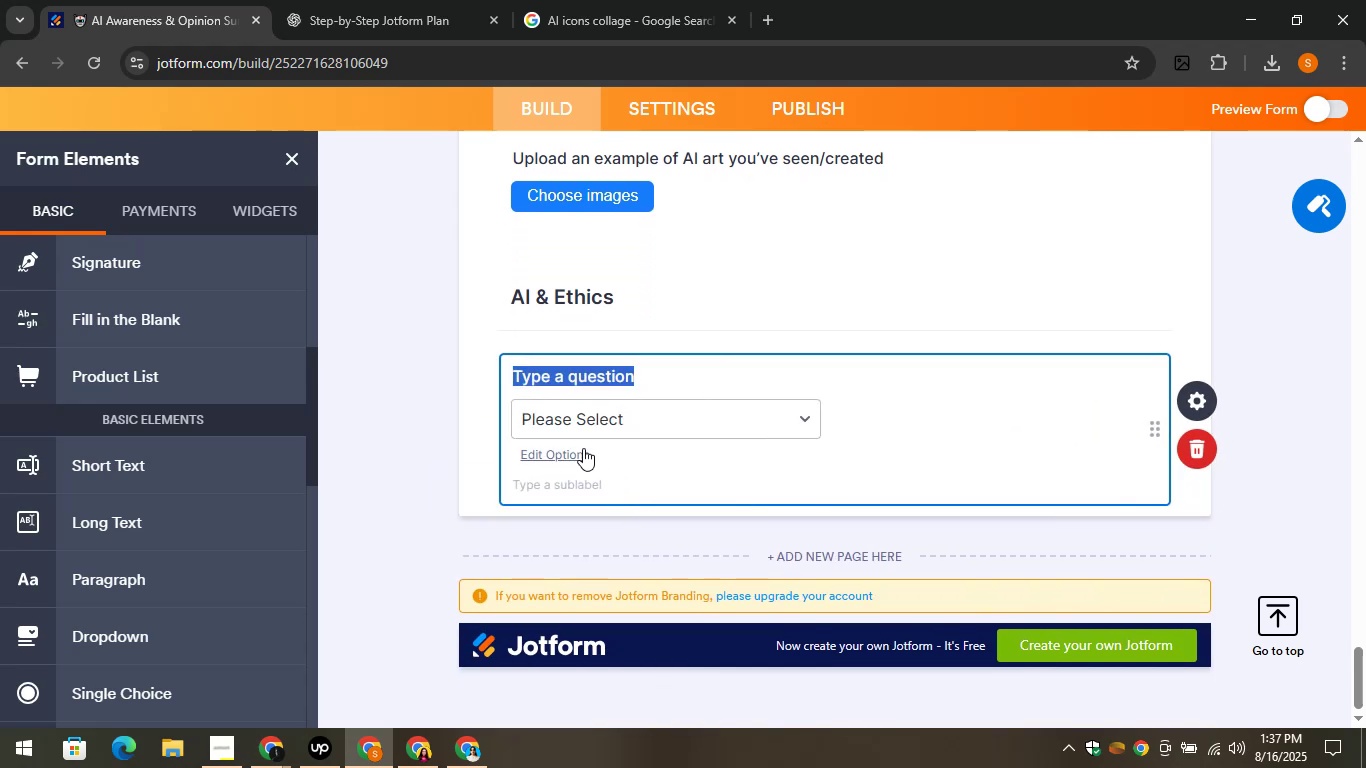 
left_click([583, 445])
 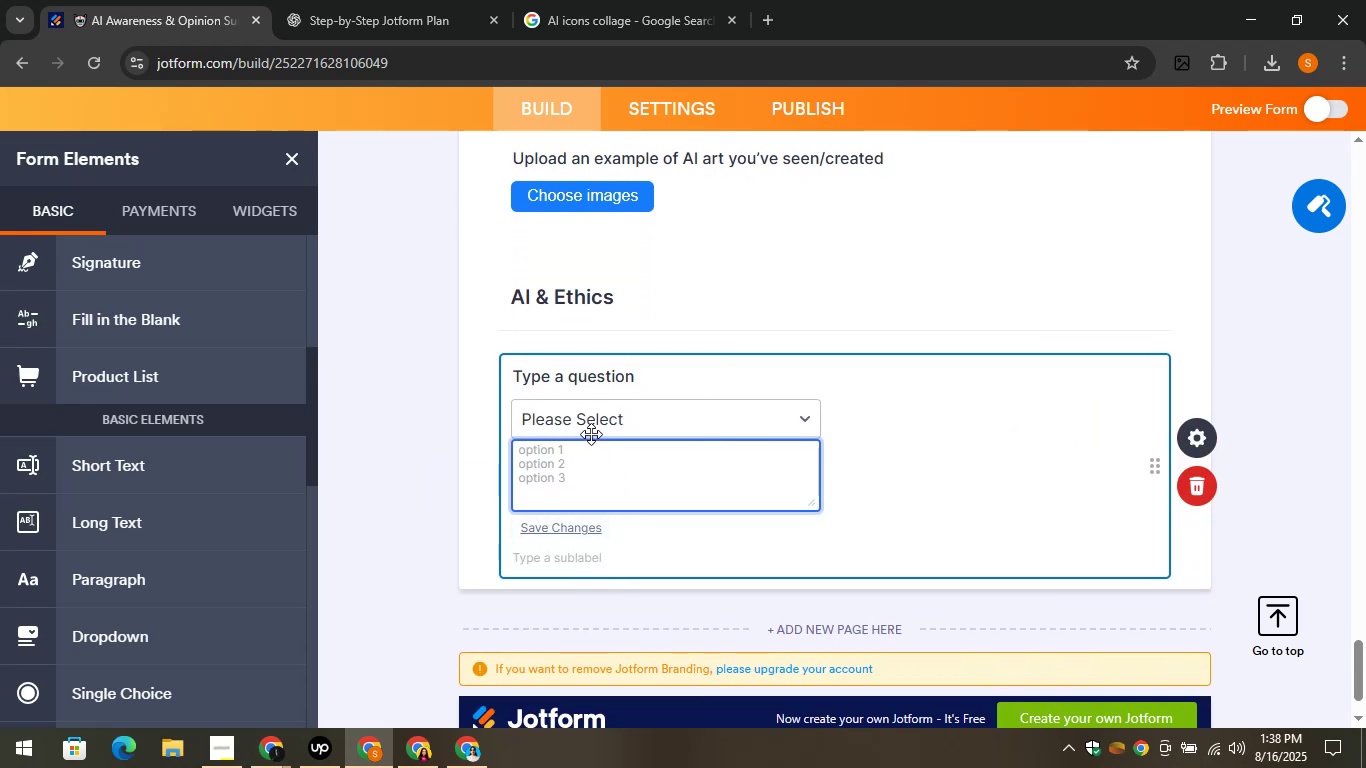 
left_click([590, 433])
 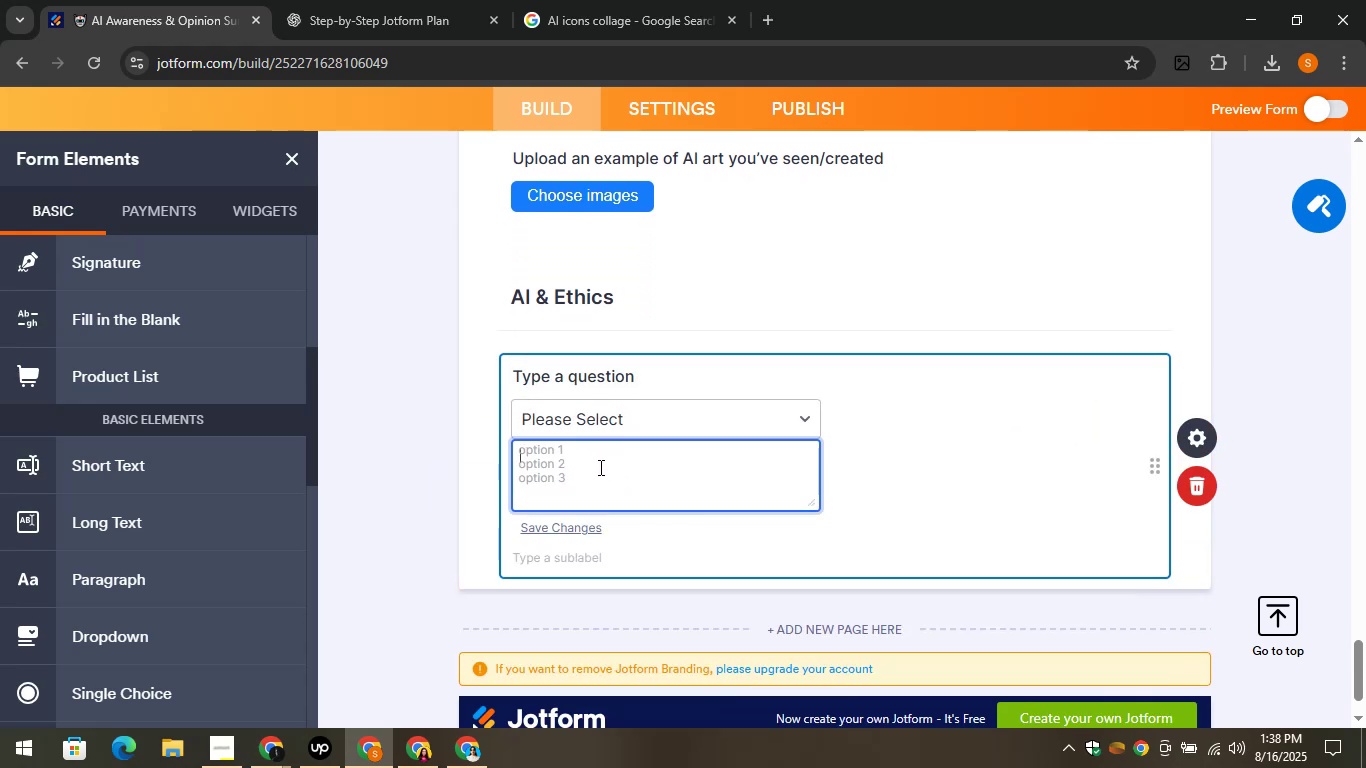 
type(Yes )
 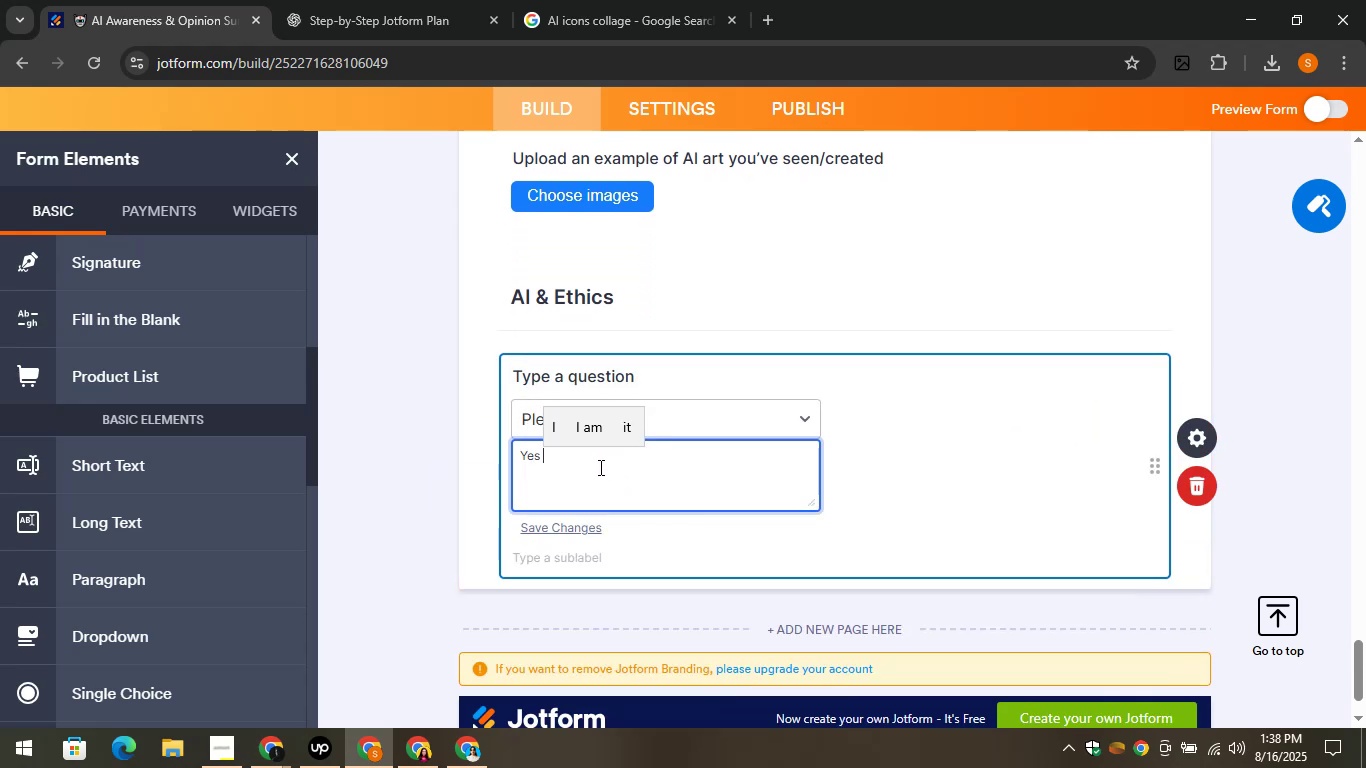 
key(Enter)
 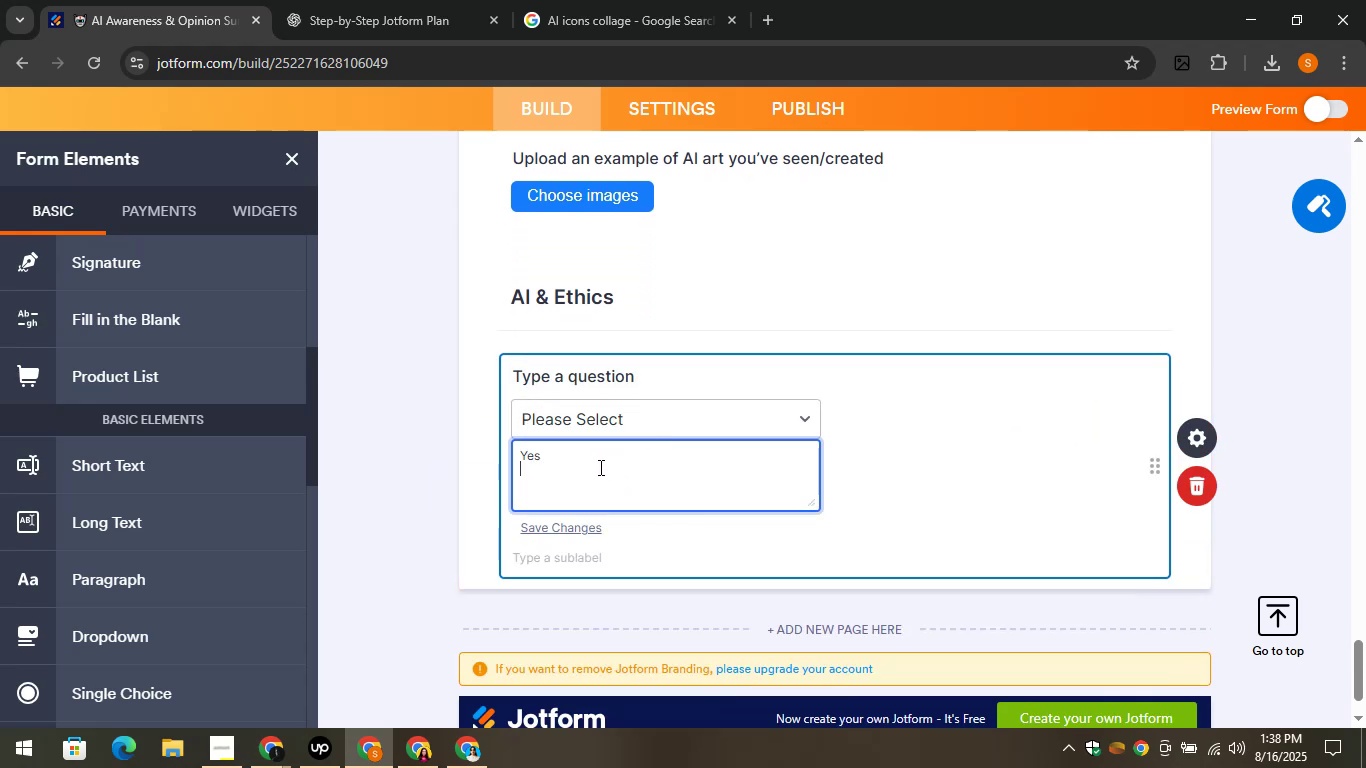 
key(CapsLock)
 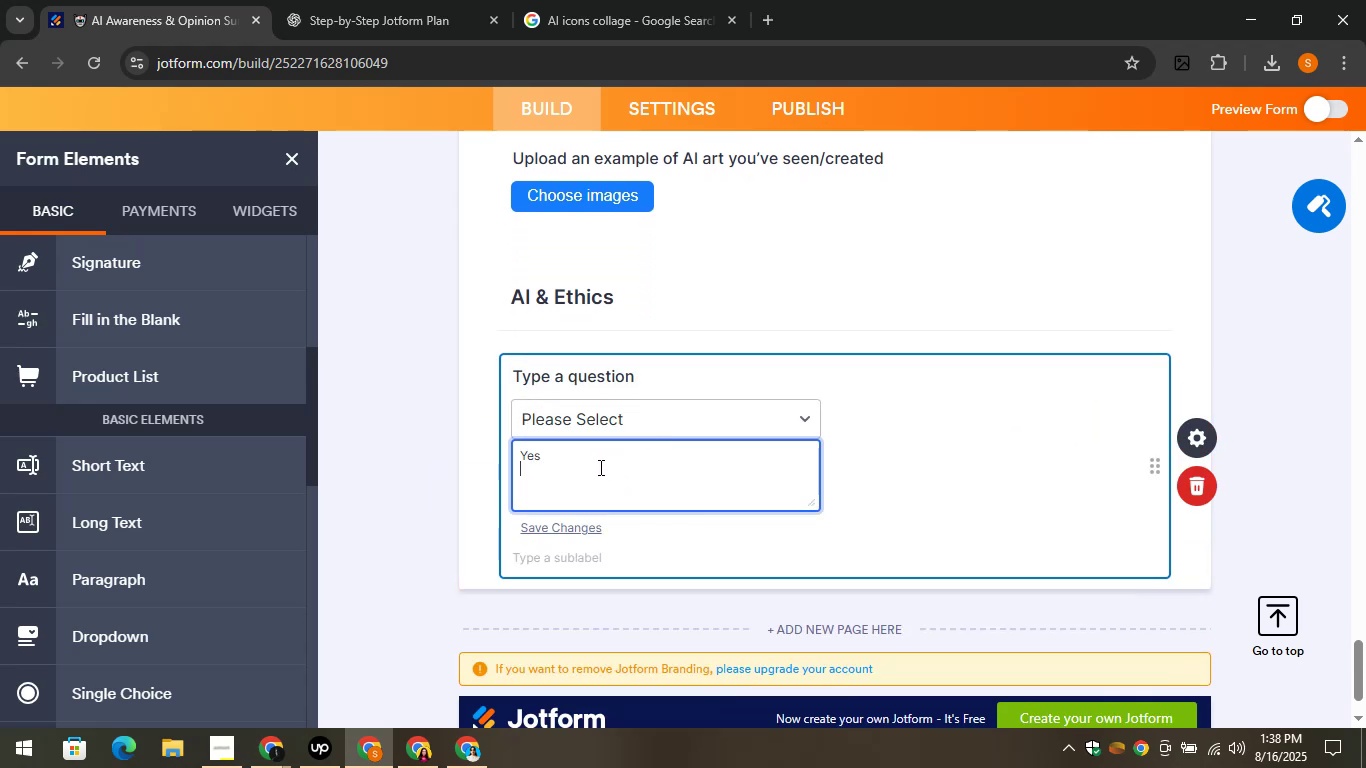 
key(N)
 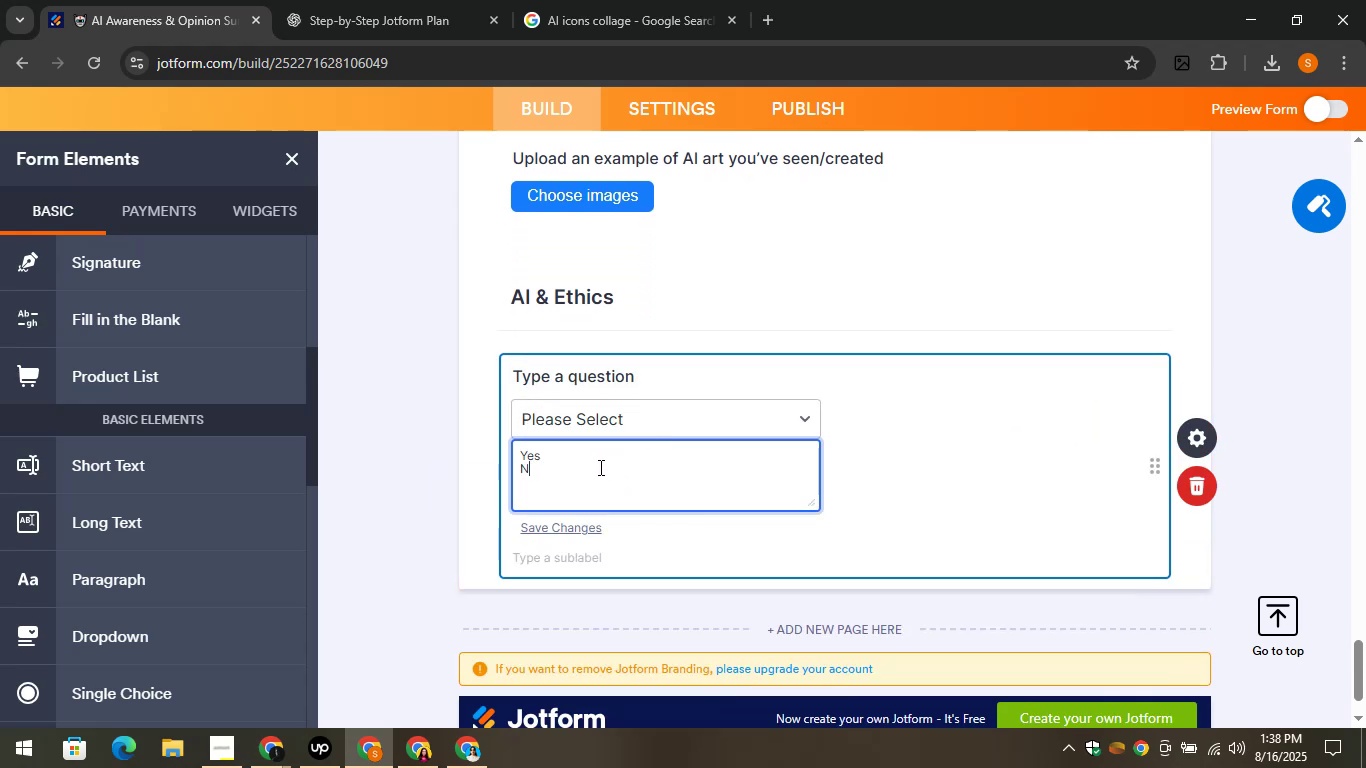 
key(CapsLock)
 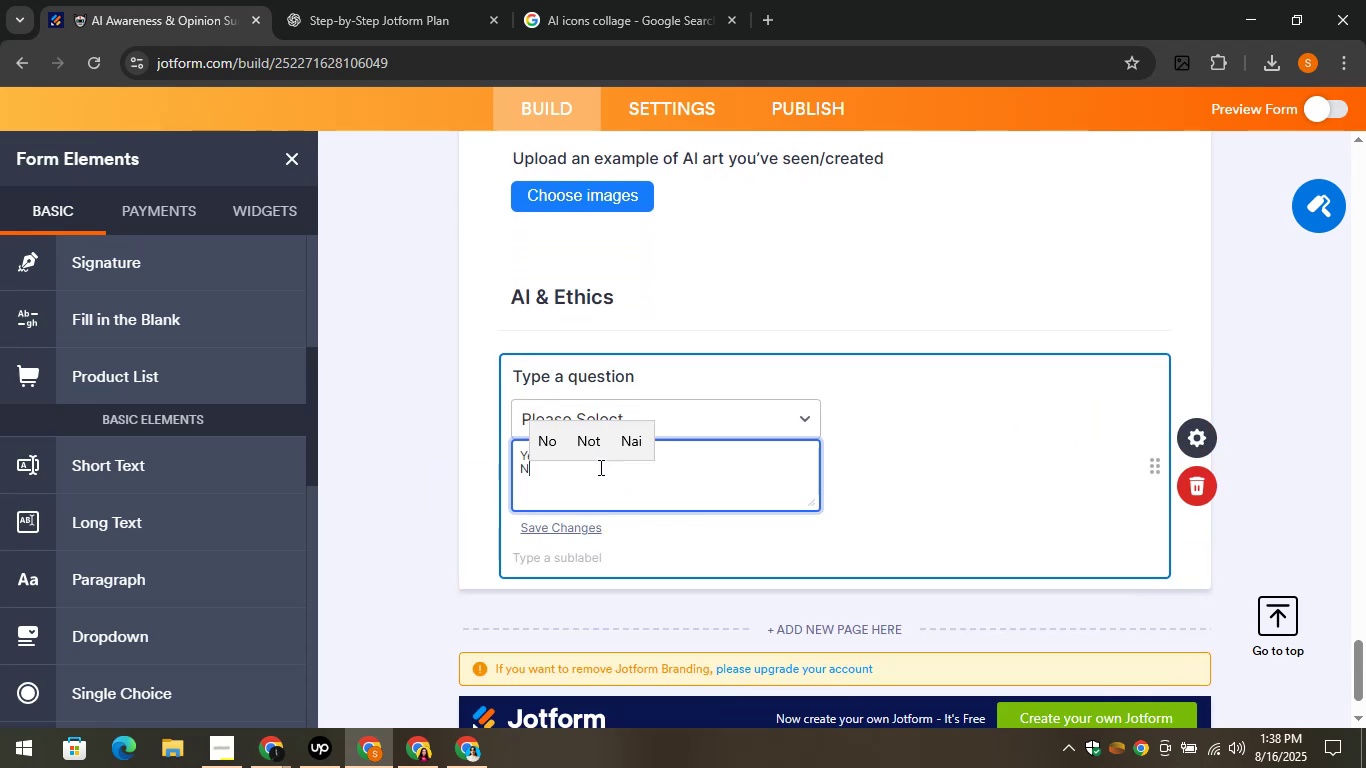 
key(O)
 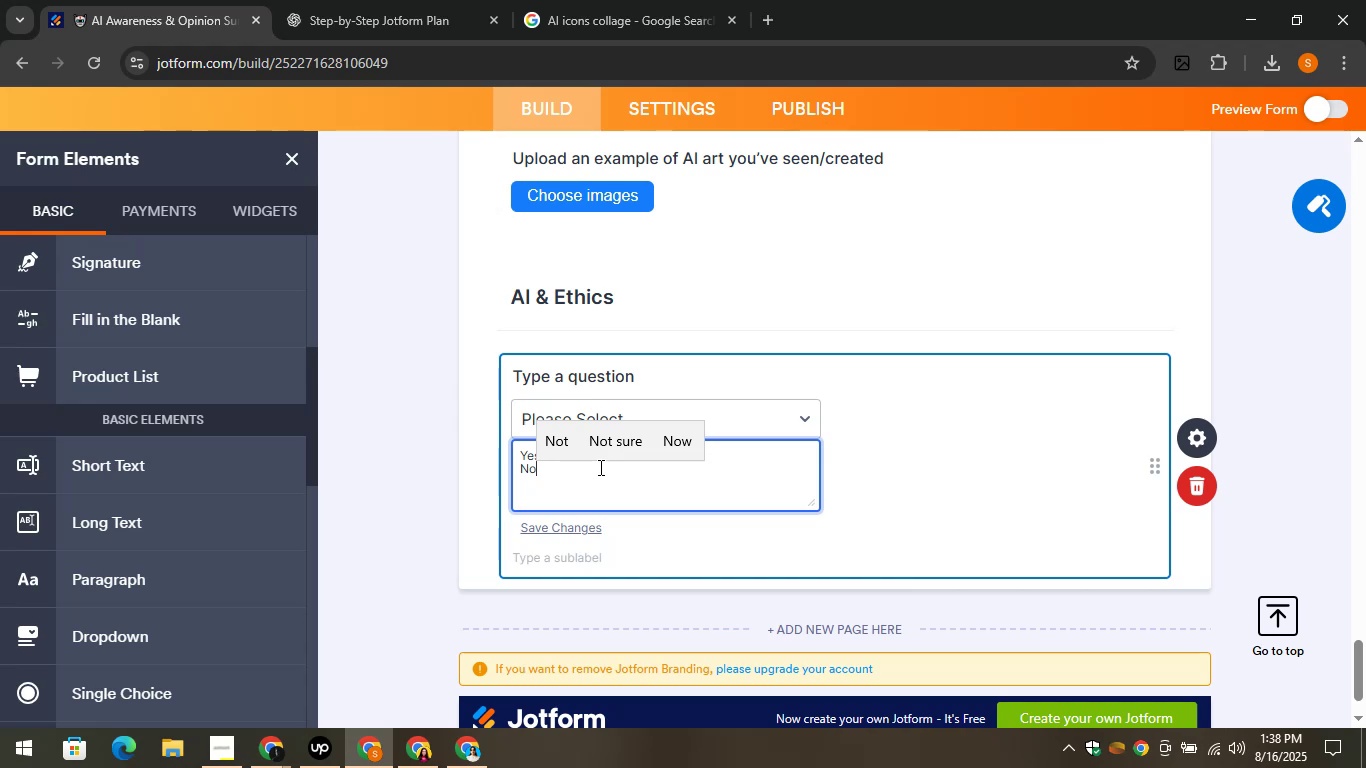 
wait(50.69)
 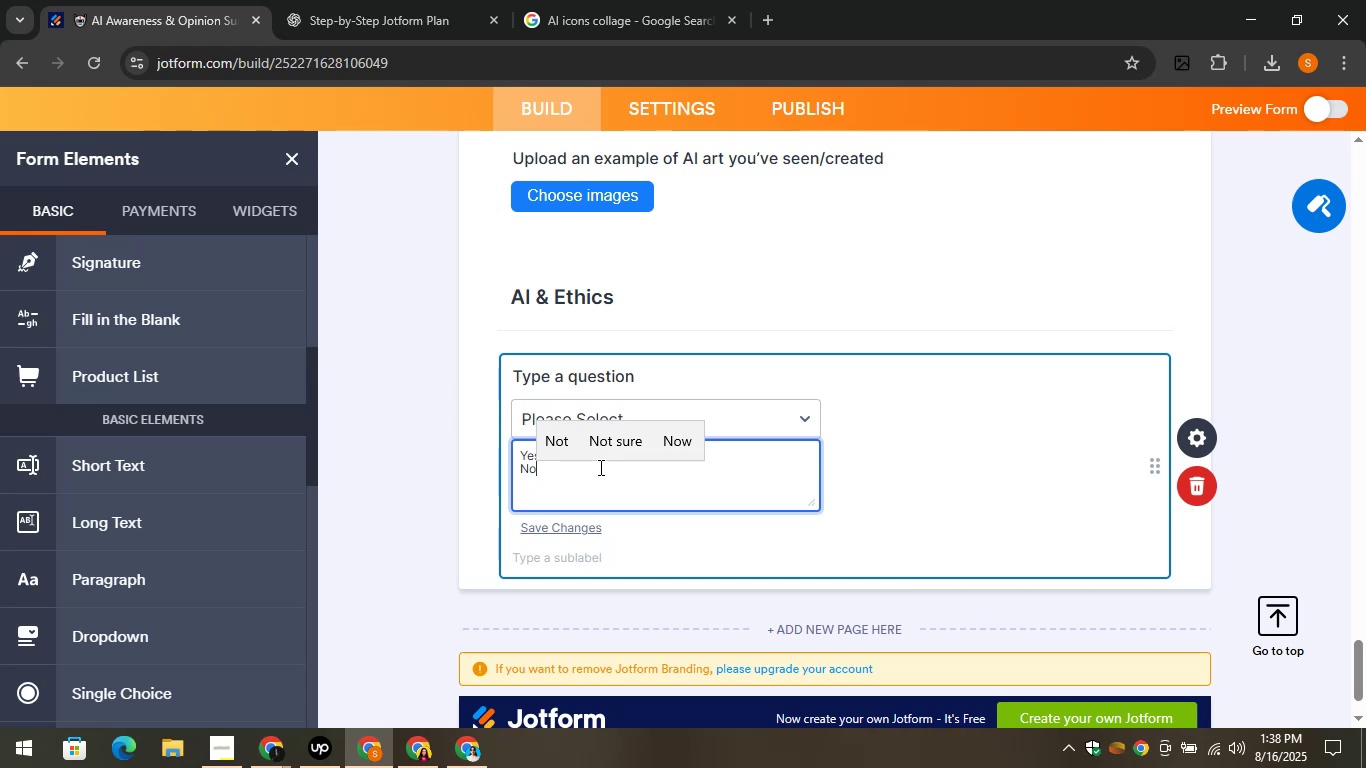 
key(Enter)
 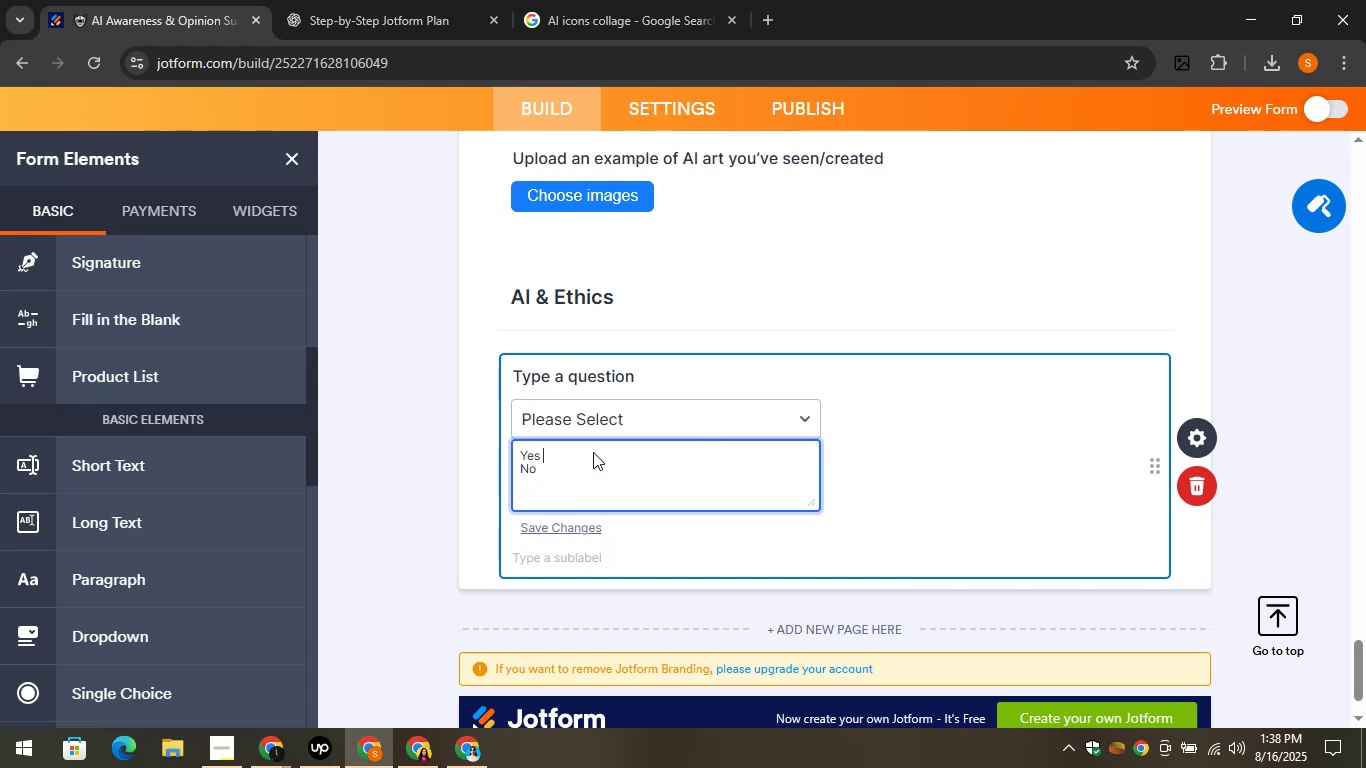 
left_click([593, 452])
 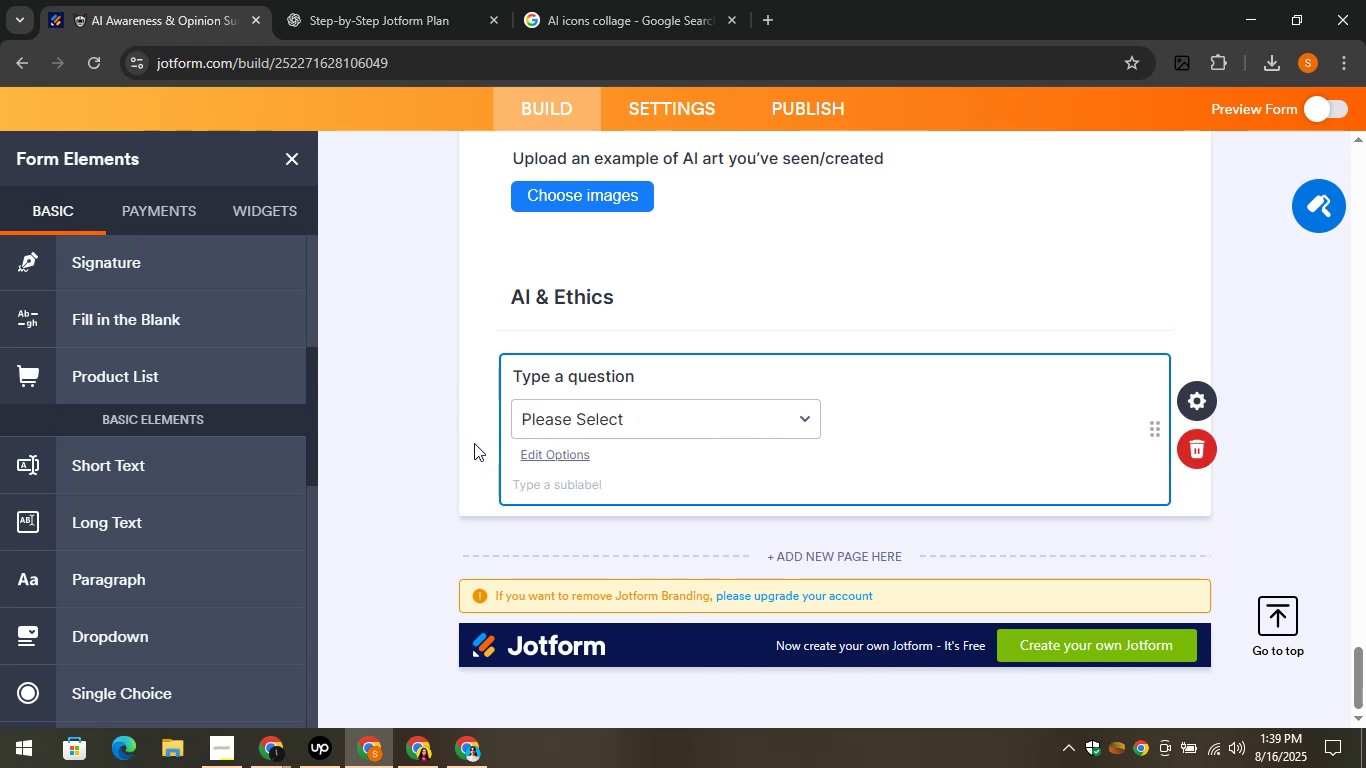 
left_click([383, 0])
 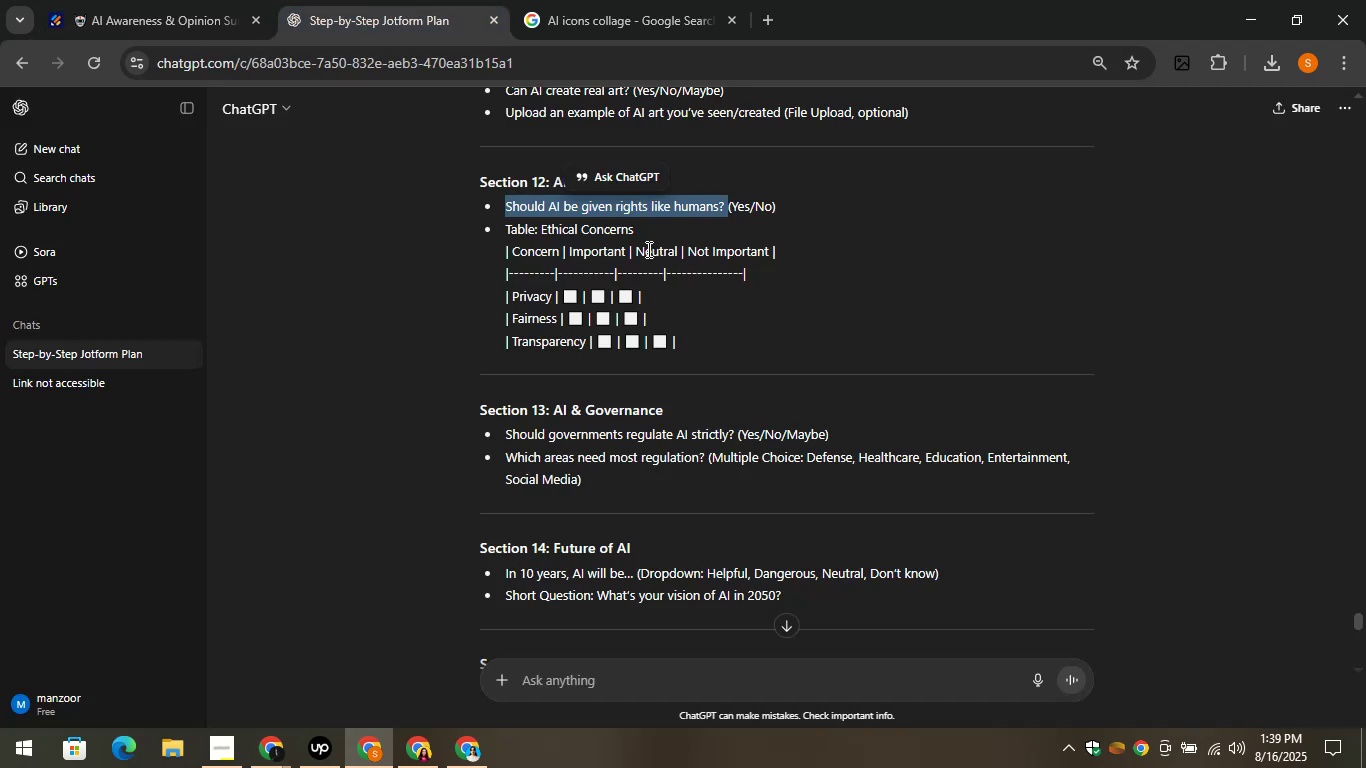 
left_click([842, 279])
 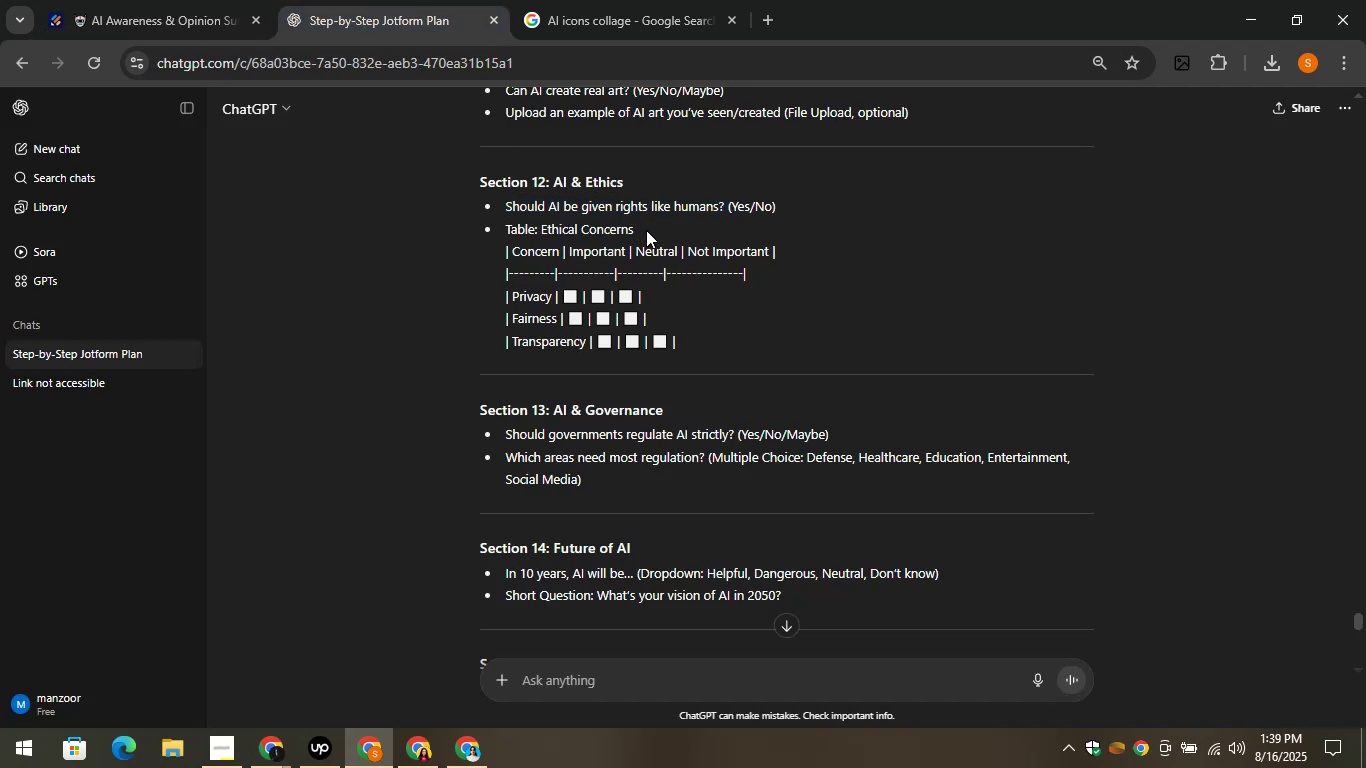 
left_click_drag(start_coordinate=[646, 230], to_coordinate=[538, 232])
 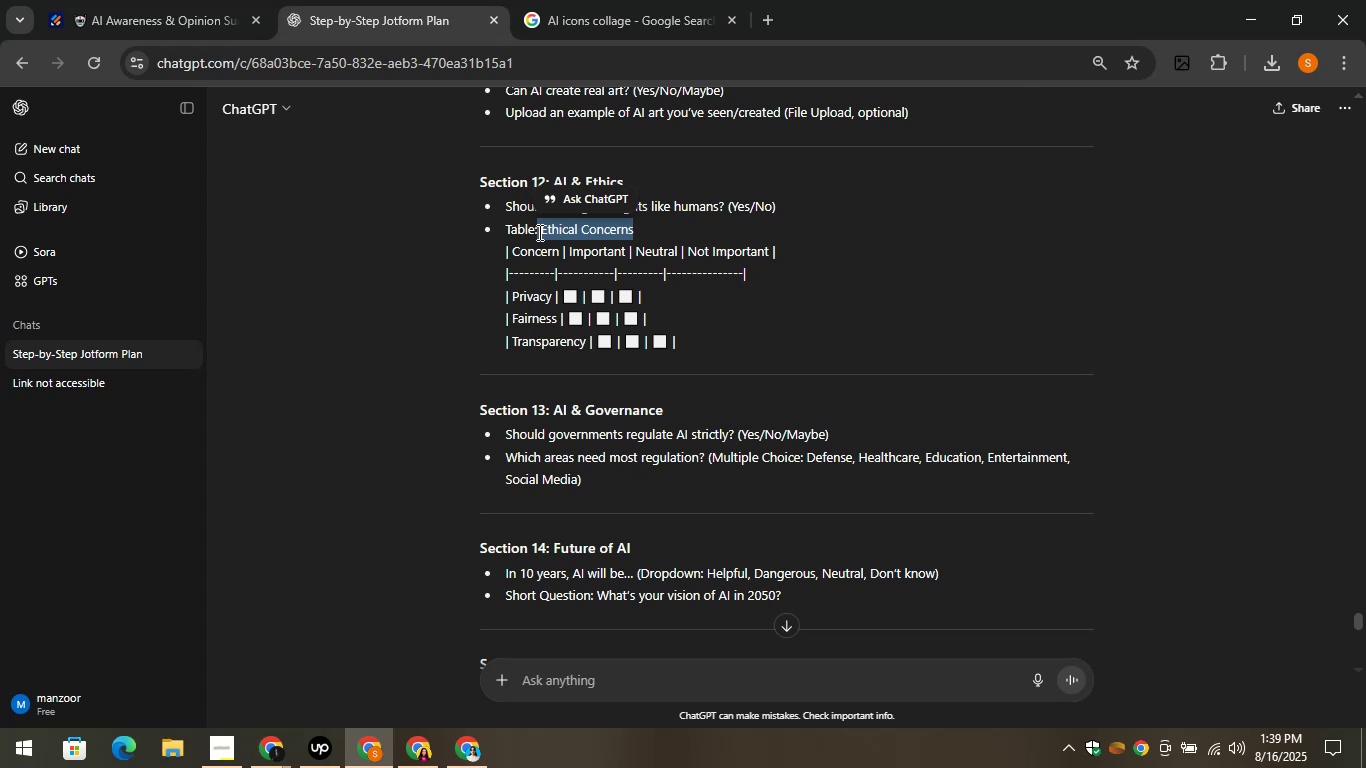 
key(Control+C)
 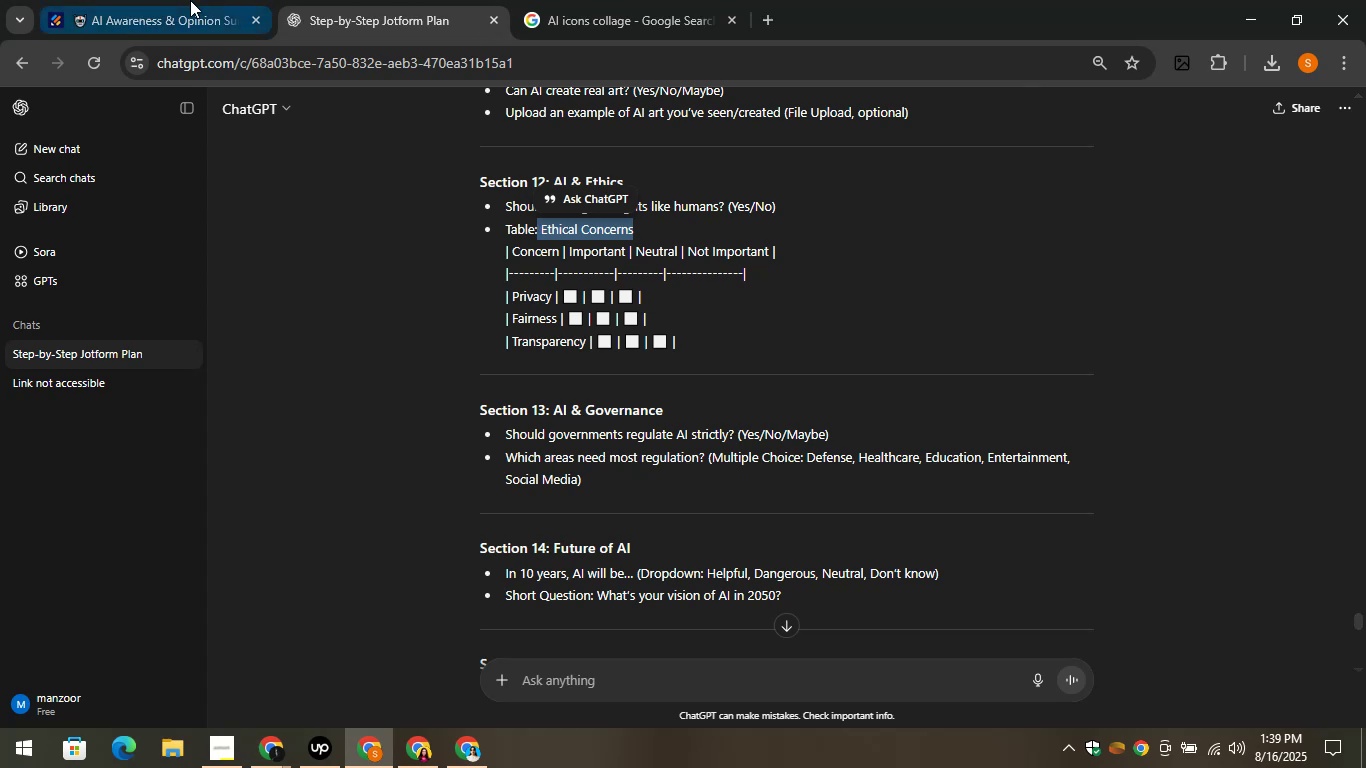 
left_click([190, 0])
 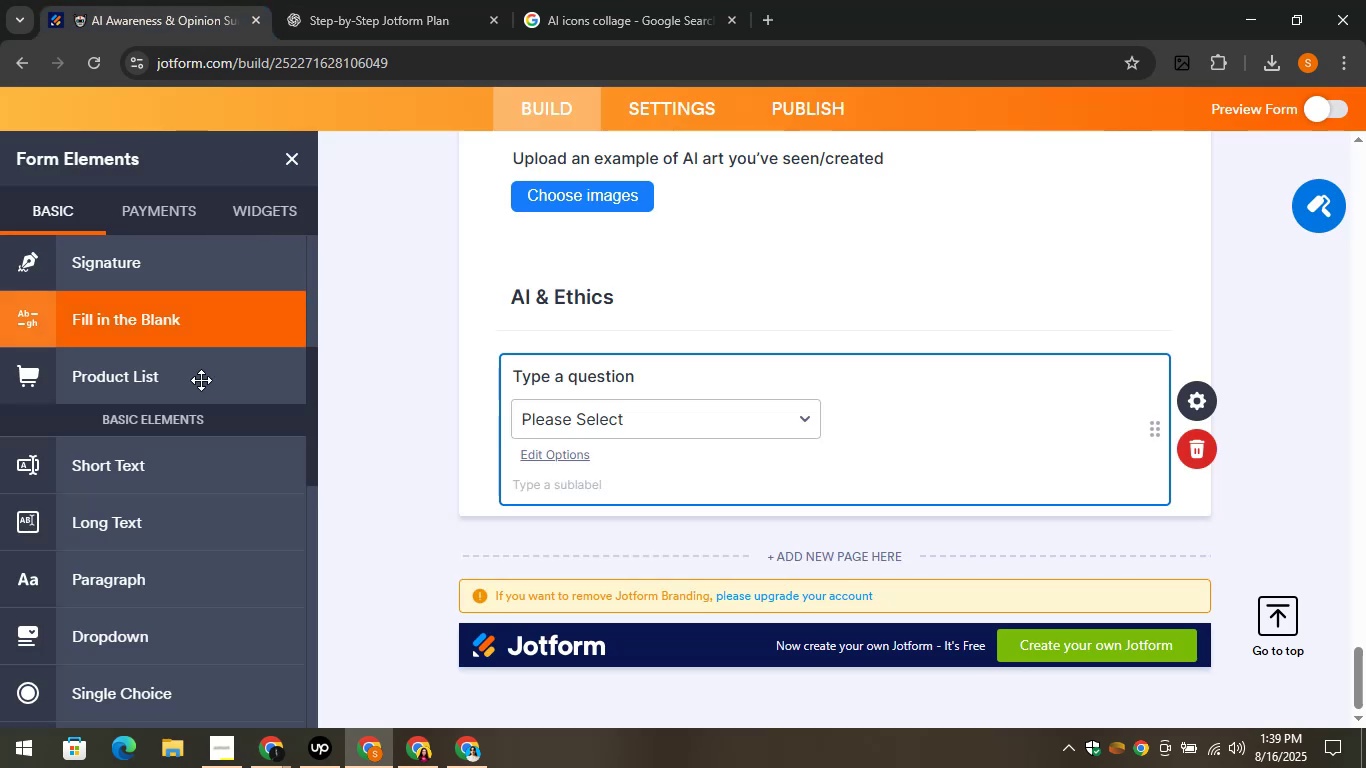 
scroll: coordinate [215, 405], scroll_direction: down, amount: 7.0
 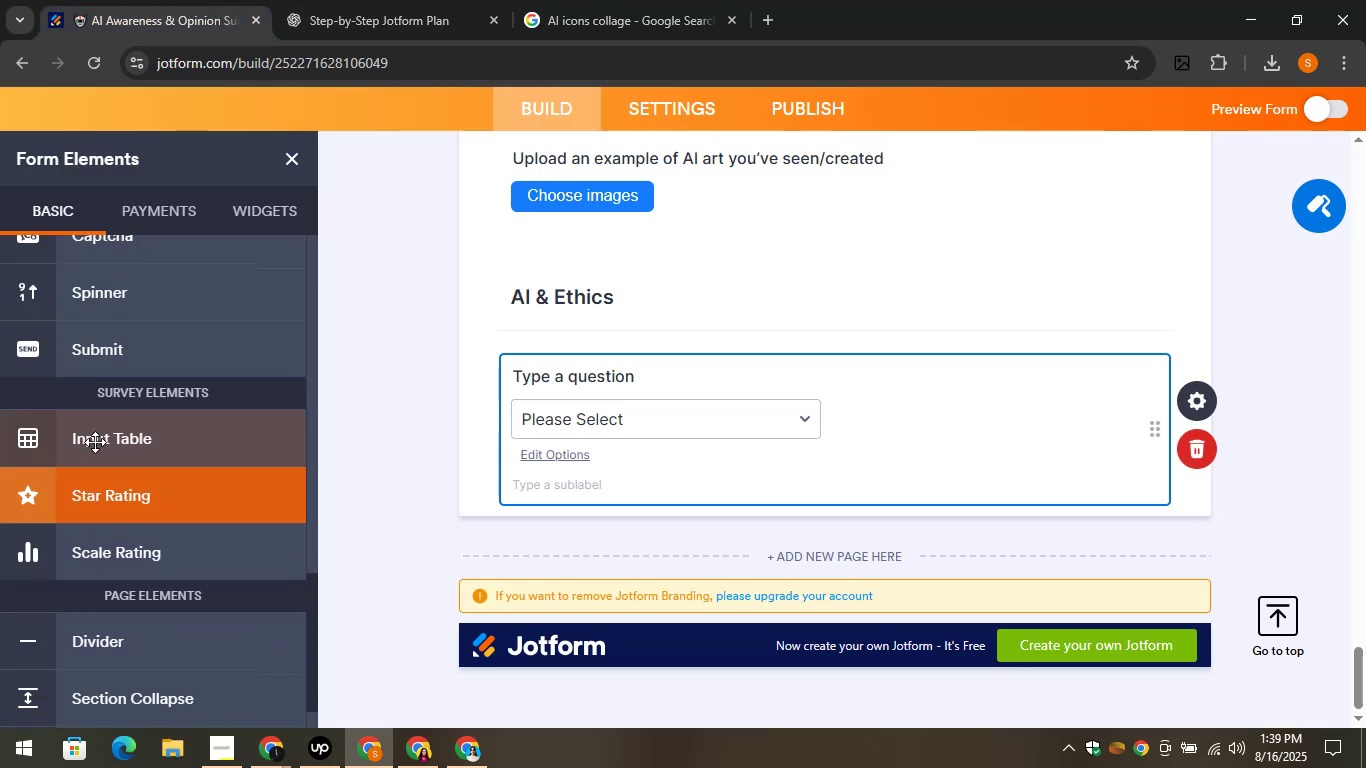 
left_click_drag(start_coordinate=[93, 442], to_coordinate=[607, 511])
 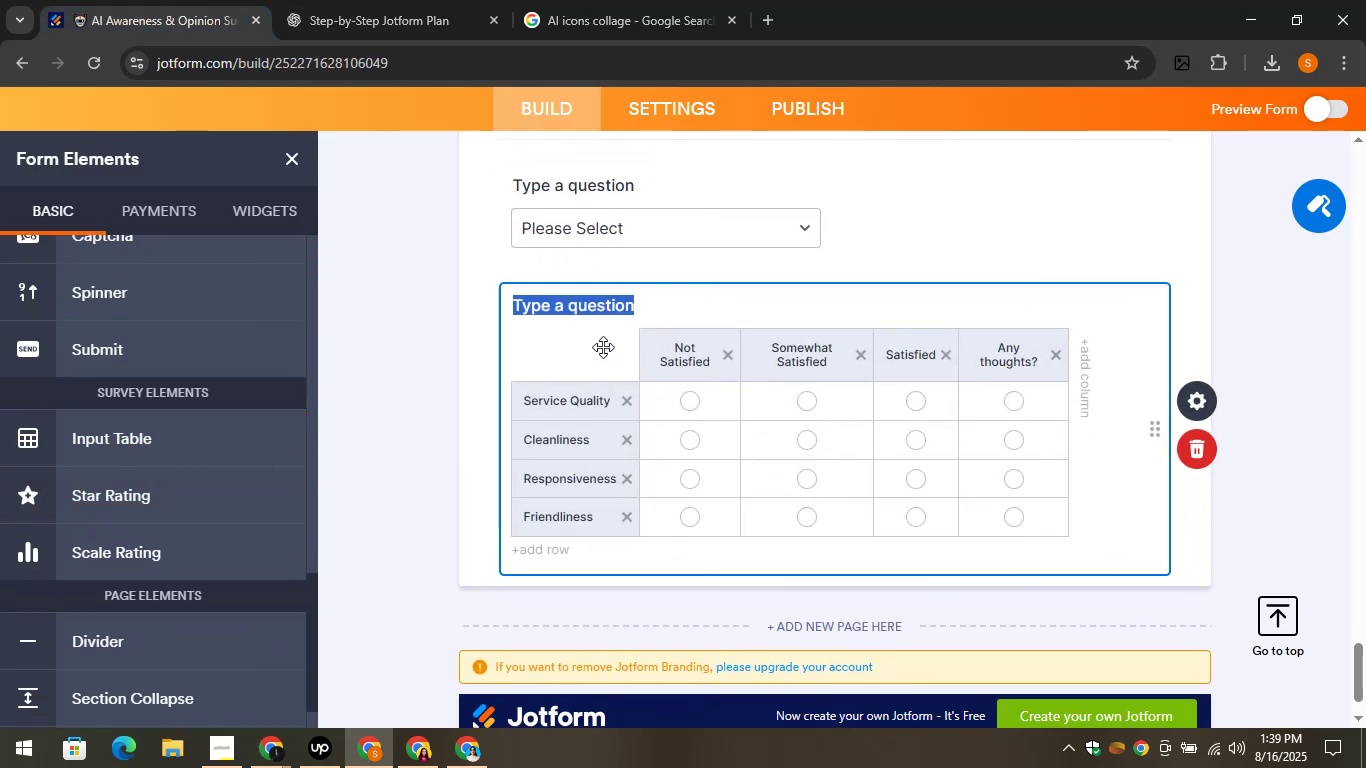 
key(Control+V)
 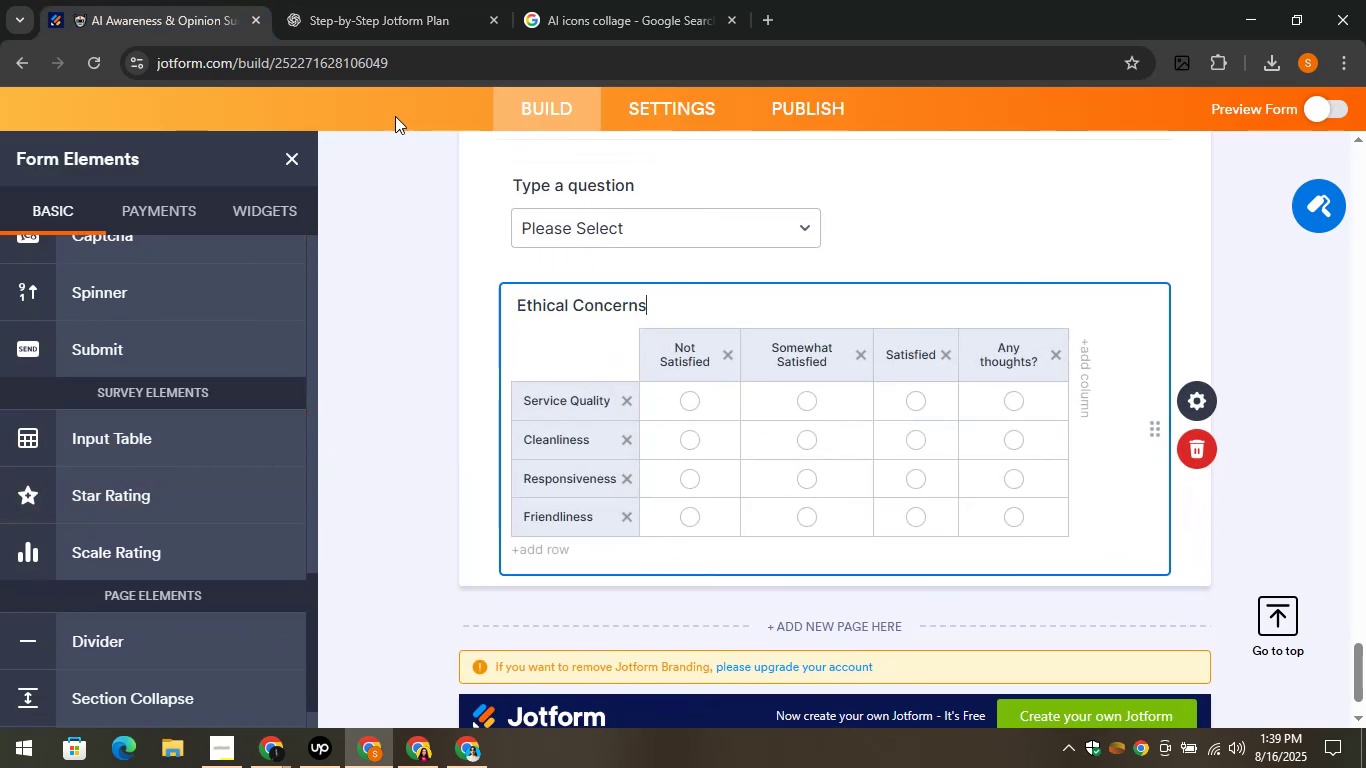 
left_click([344, 0])
 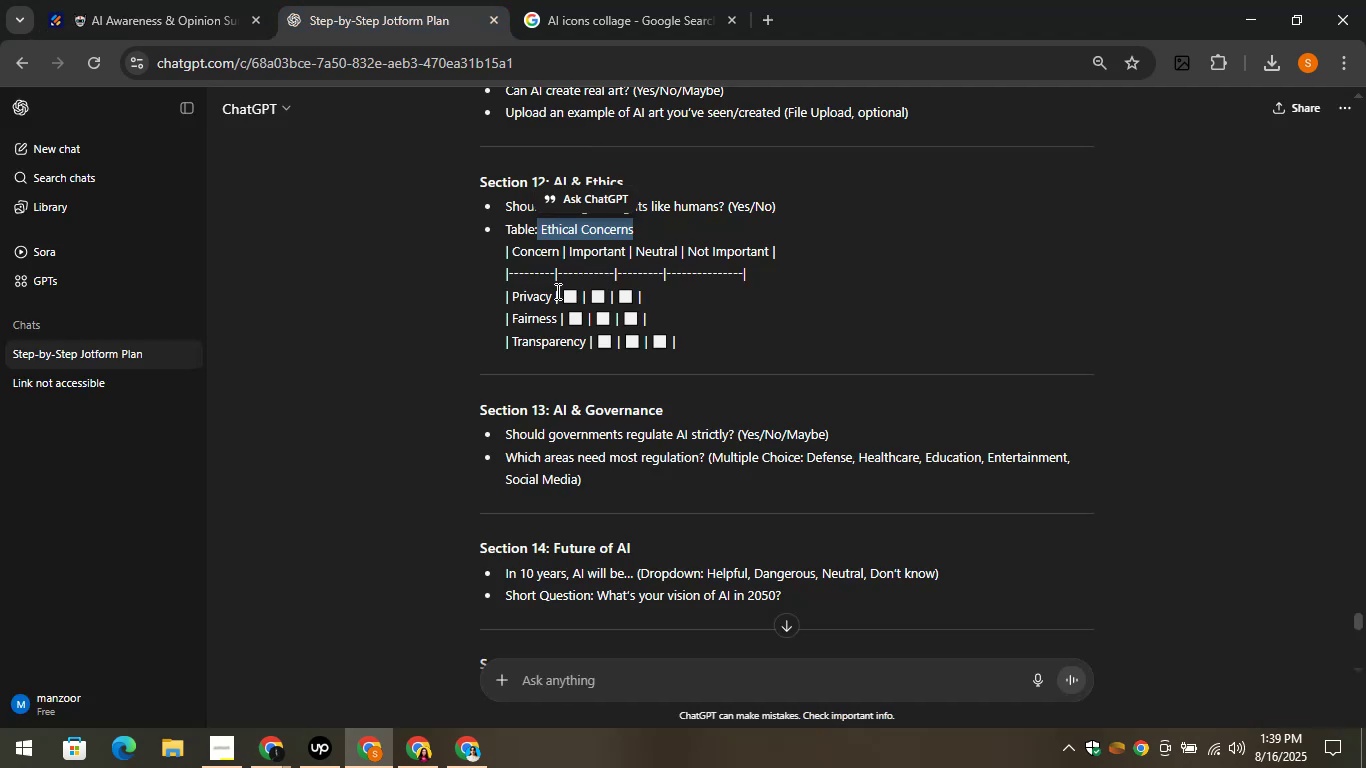 
left_click_drag(start_coordinate=[551, 297], to_coordinate=[510, 297])
 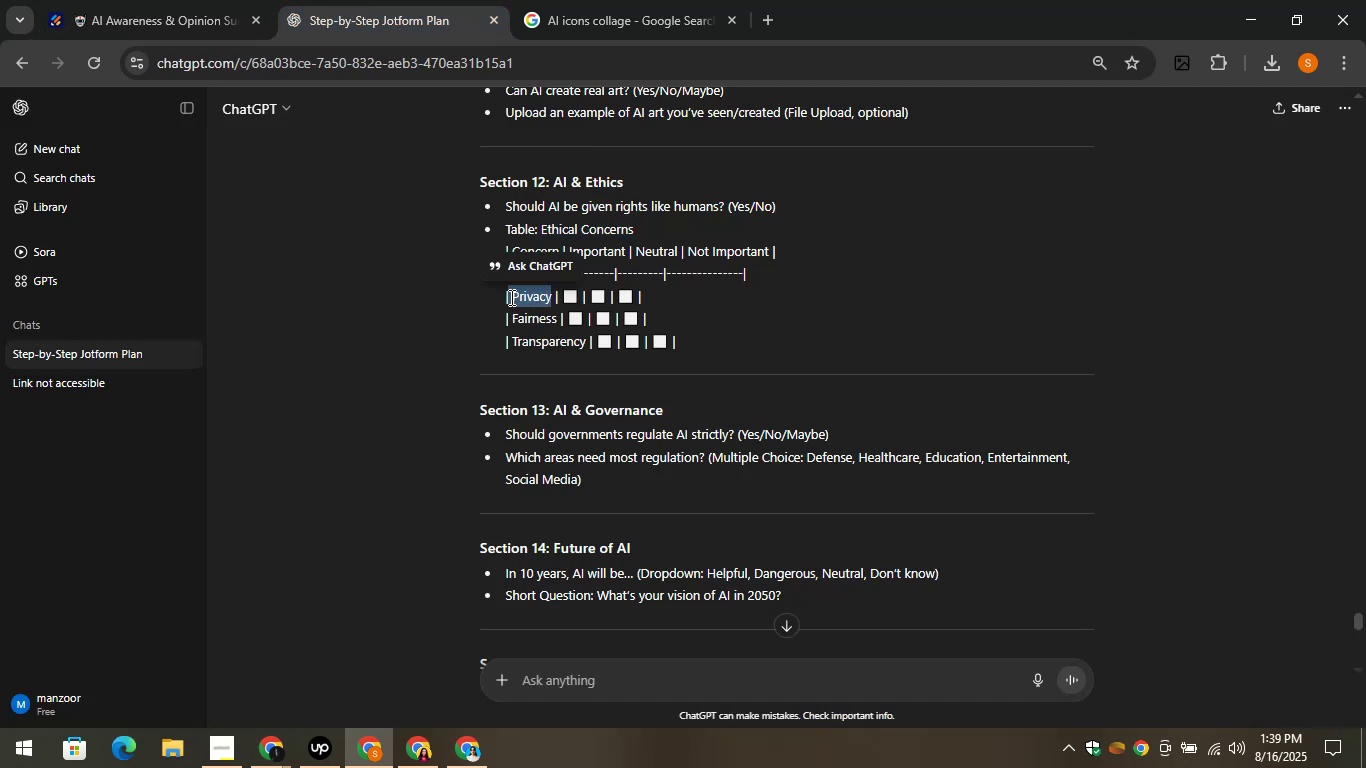 
key(Control+C)
 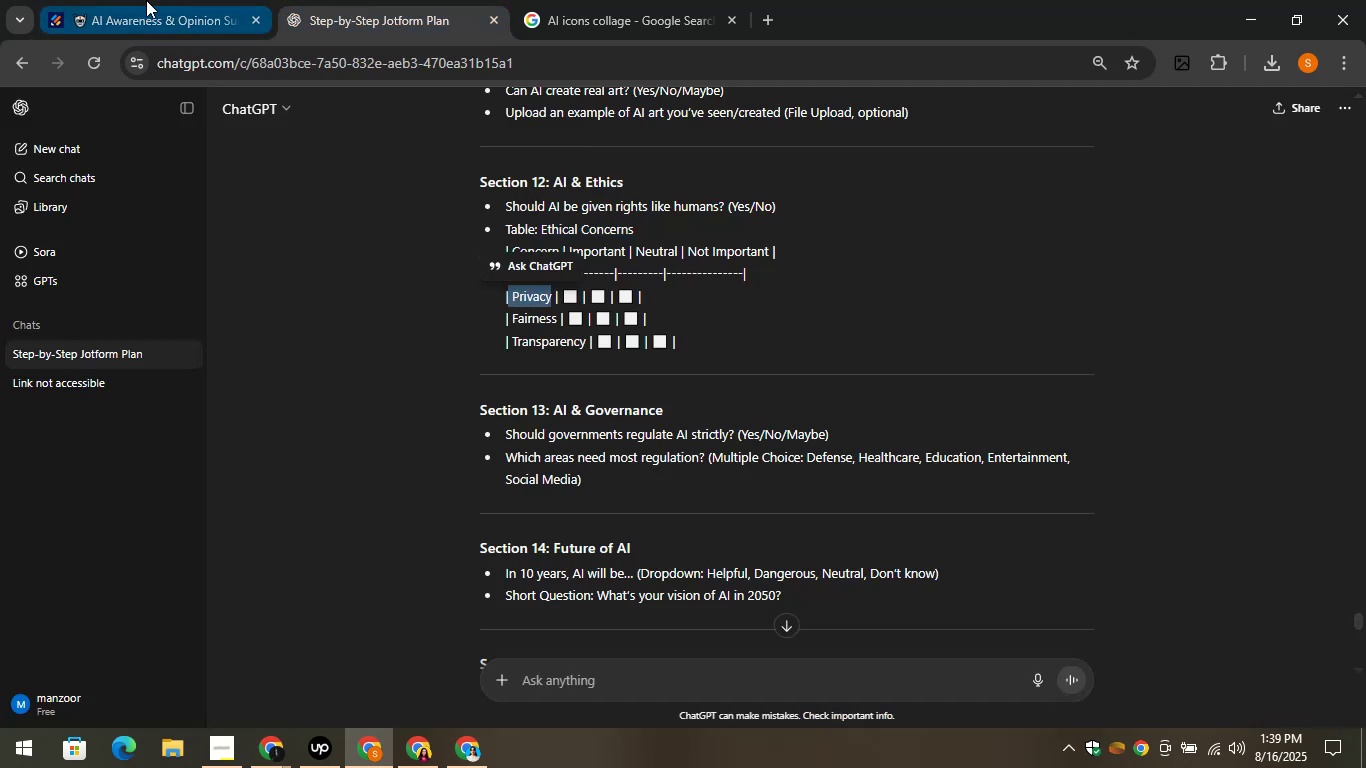 
left_click([132, 0])
 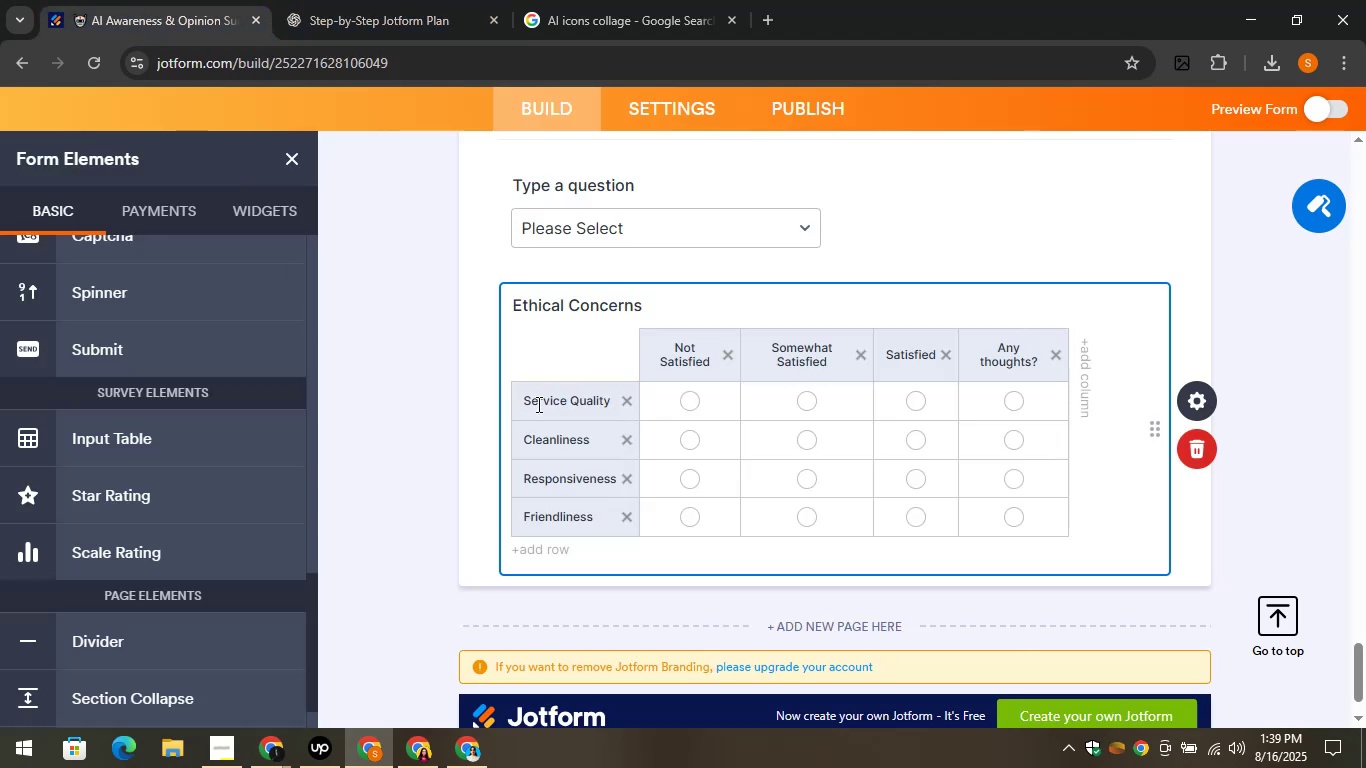 
left_click([537, 404])
 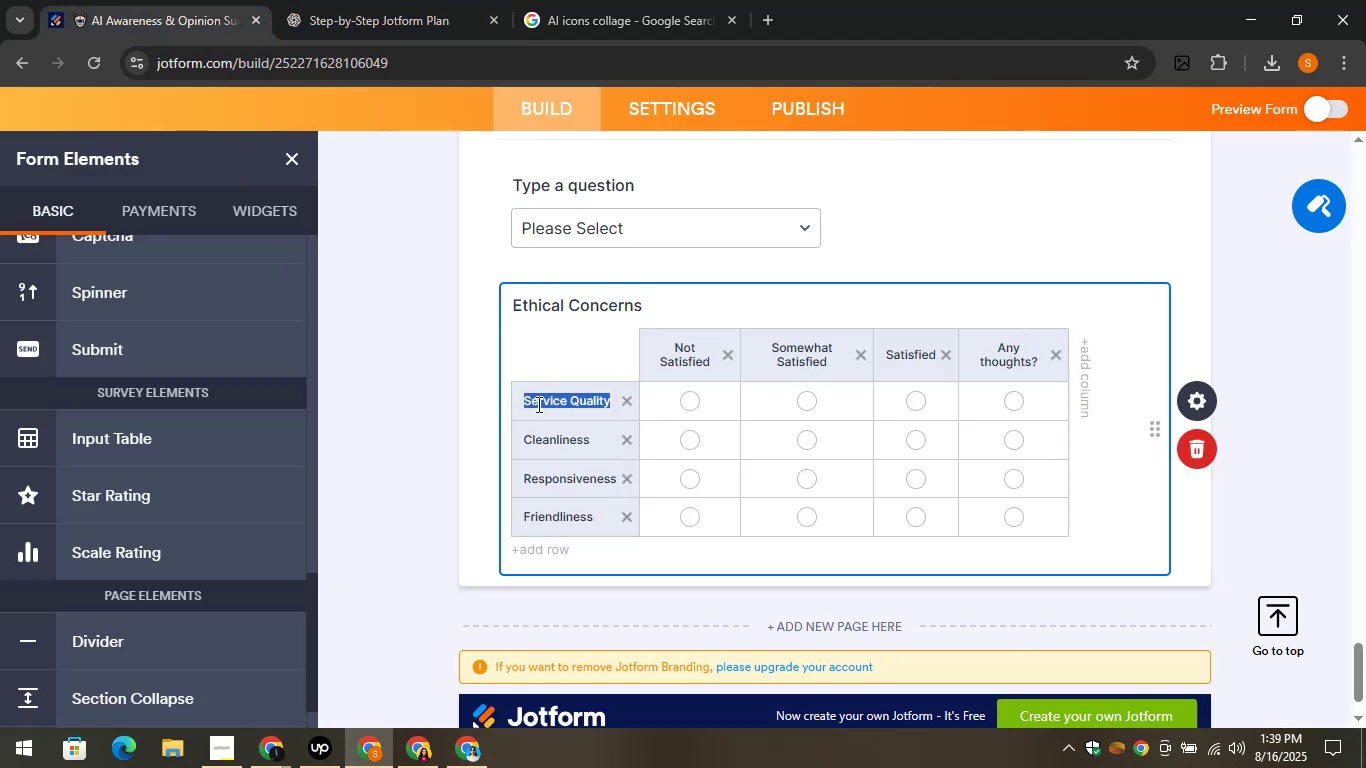 
key(Control+V)
 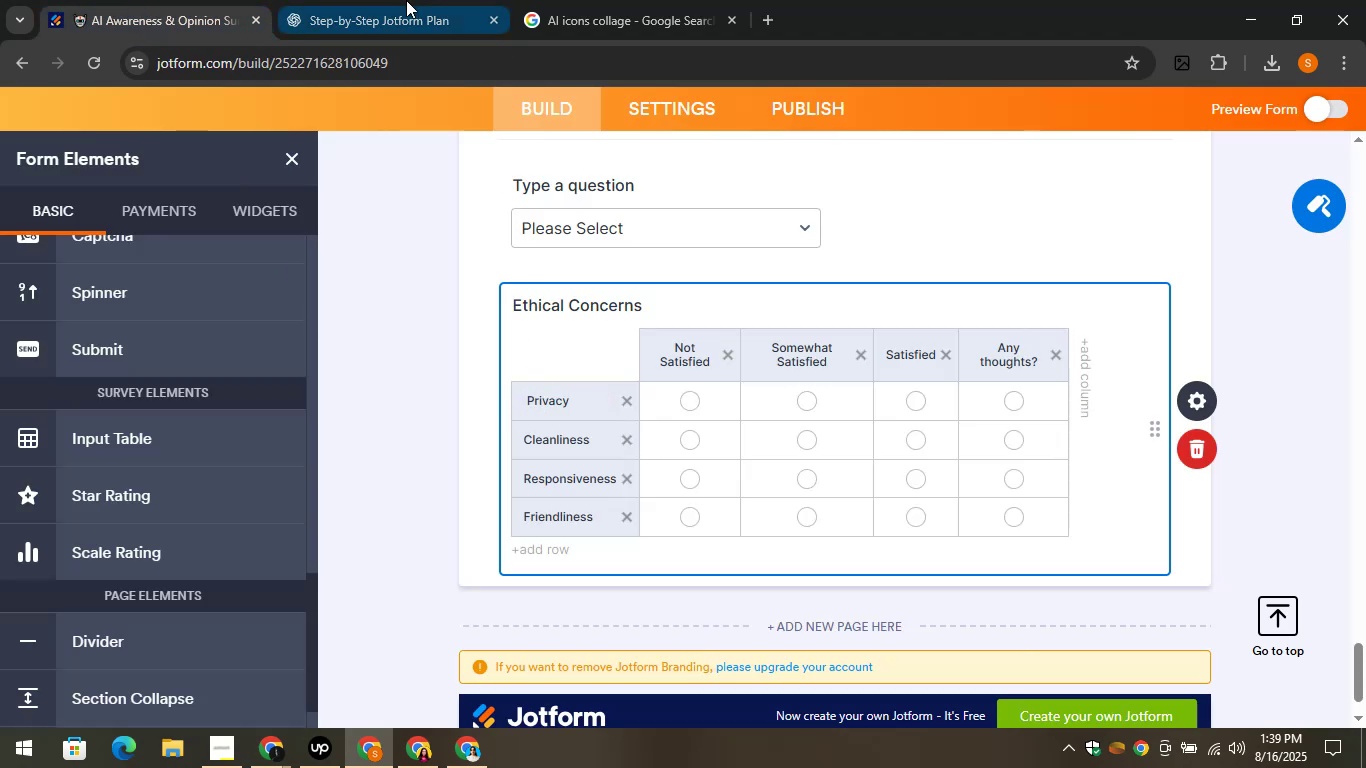 
left_click([405, 0])
 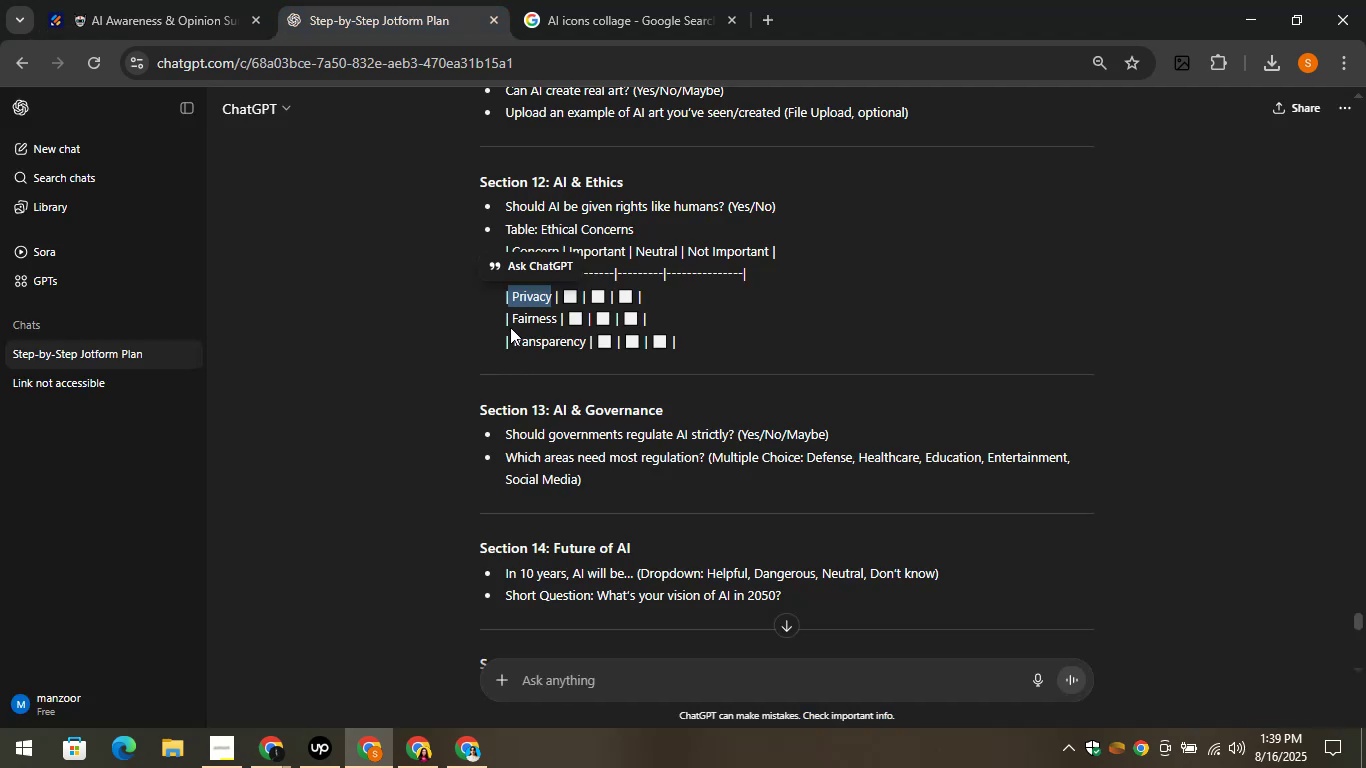 
left_click_drag(start_coordinate=[511, 322], to_coordinate=[559, 325])
 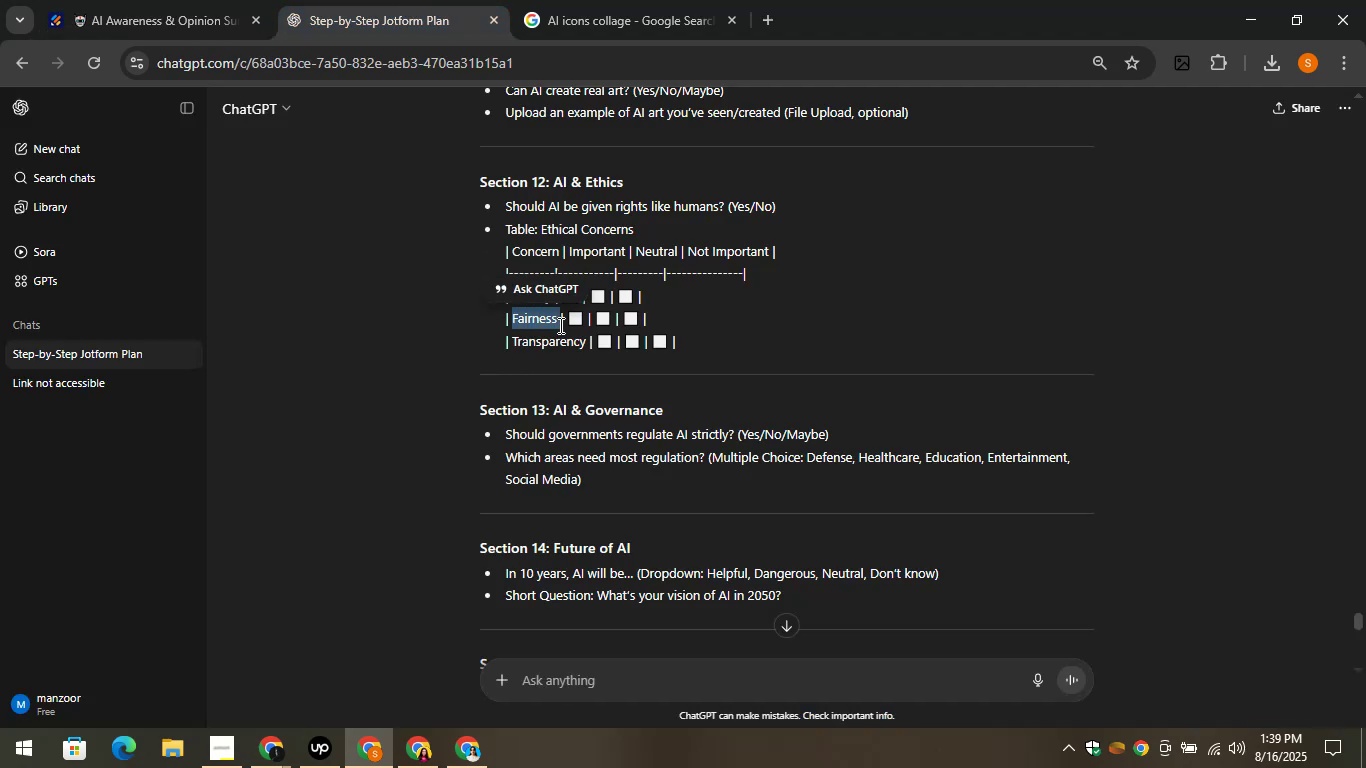 
key(Control+C)
 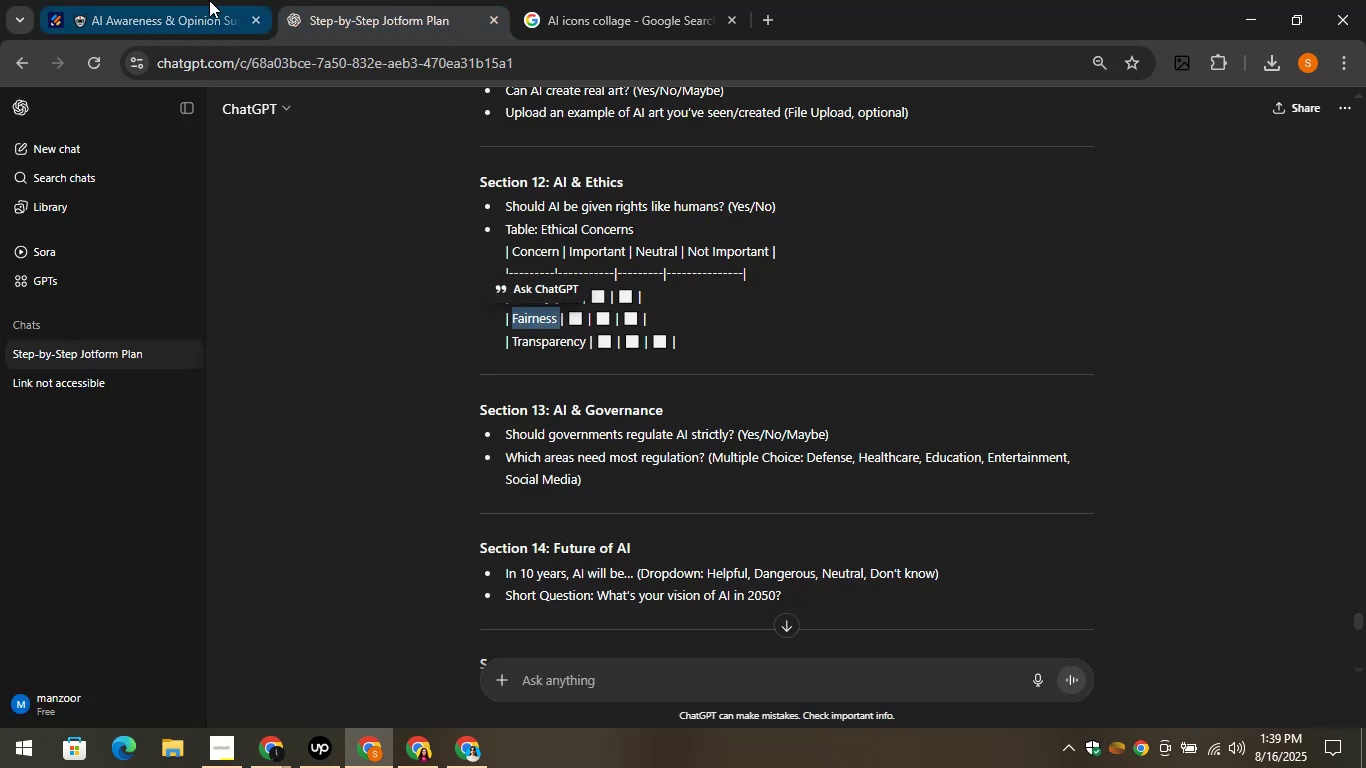 
left_click([203, 0])
 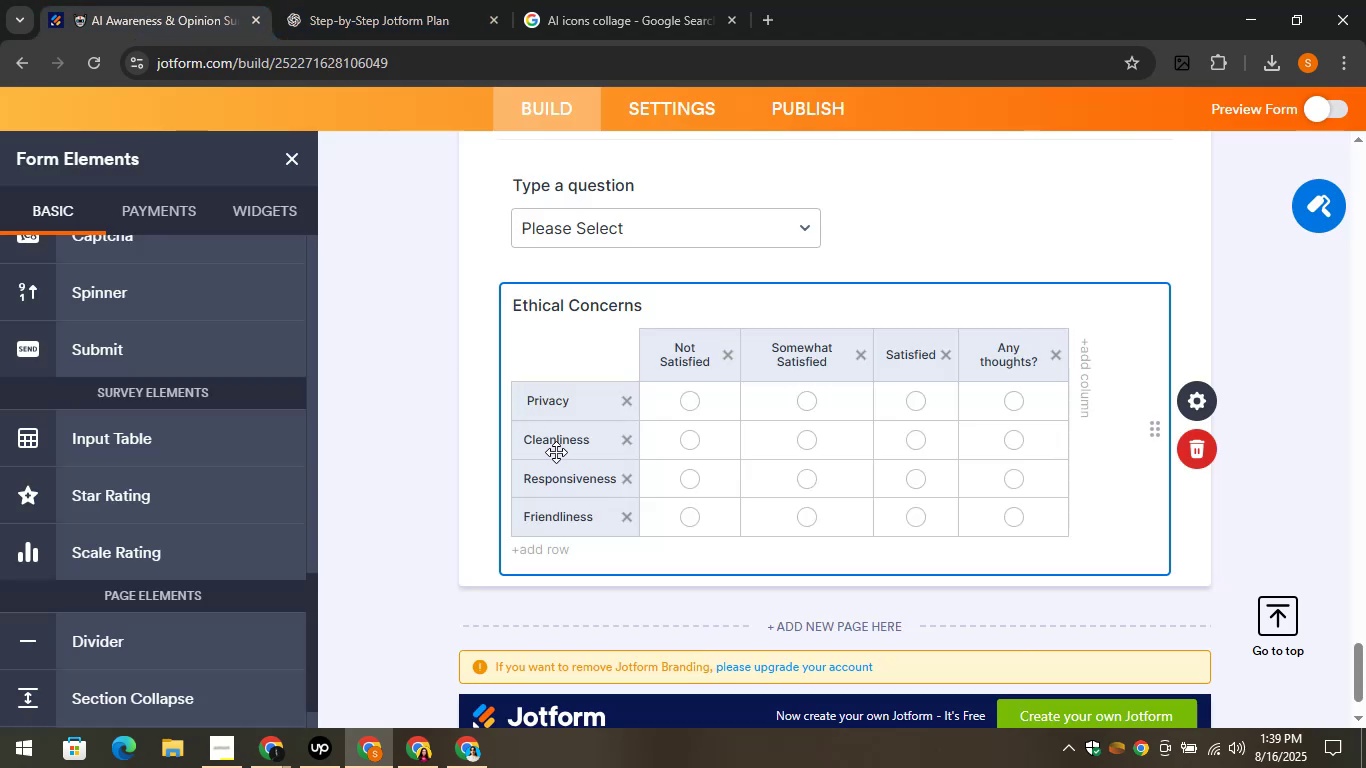 
left_click([555, 452])
 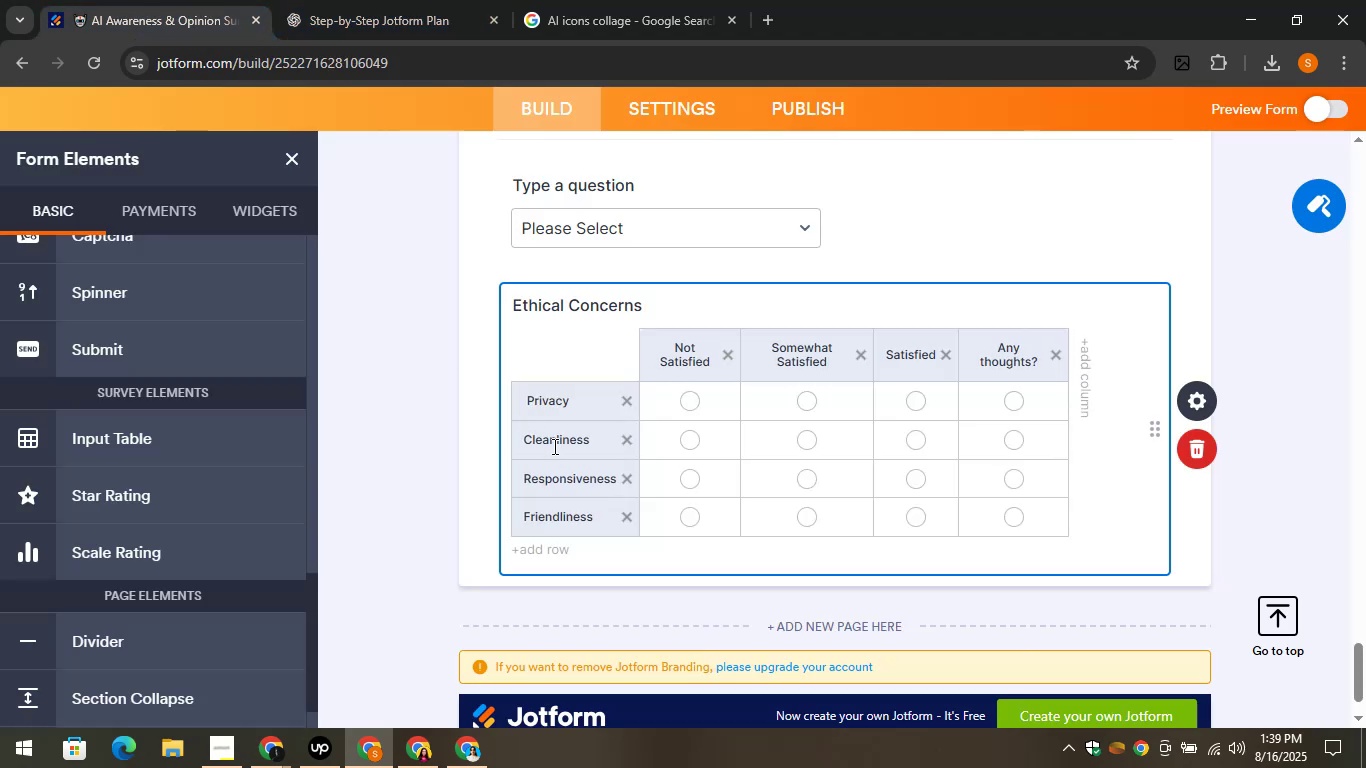 
left_click([553, 446])
 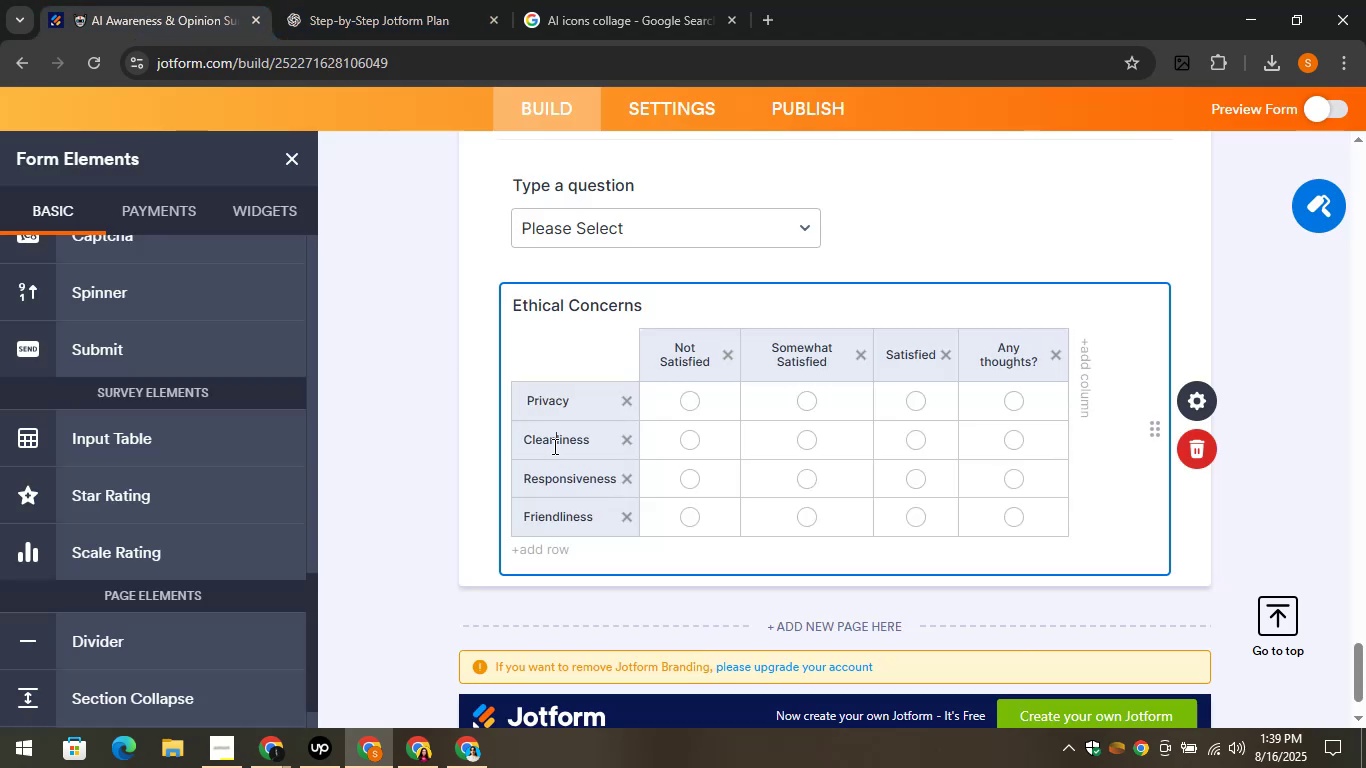 
key(Control+A)
 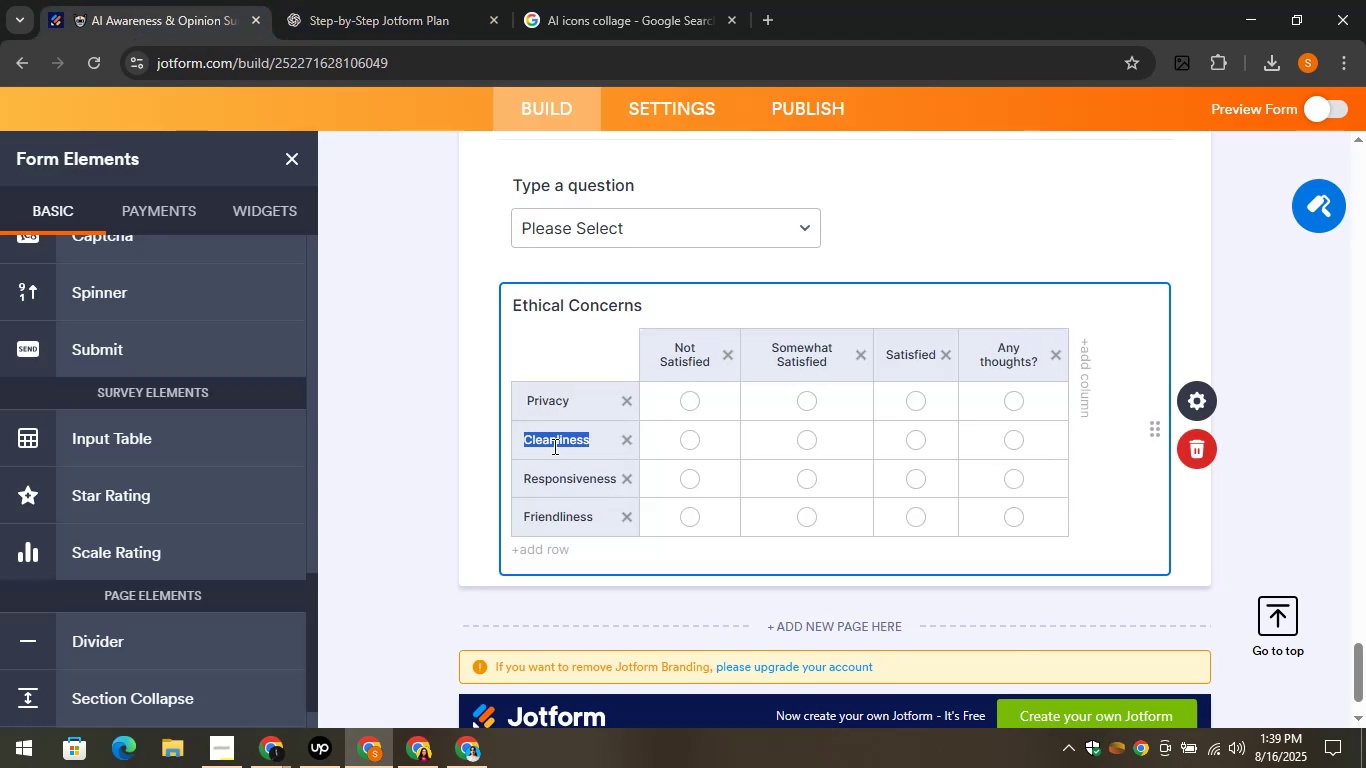 
key(Control+V)
 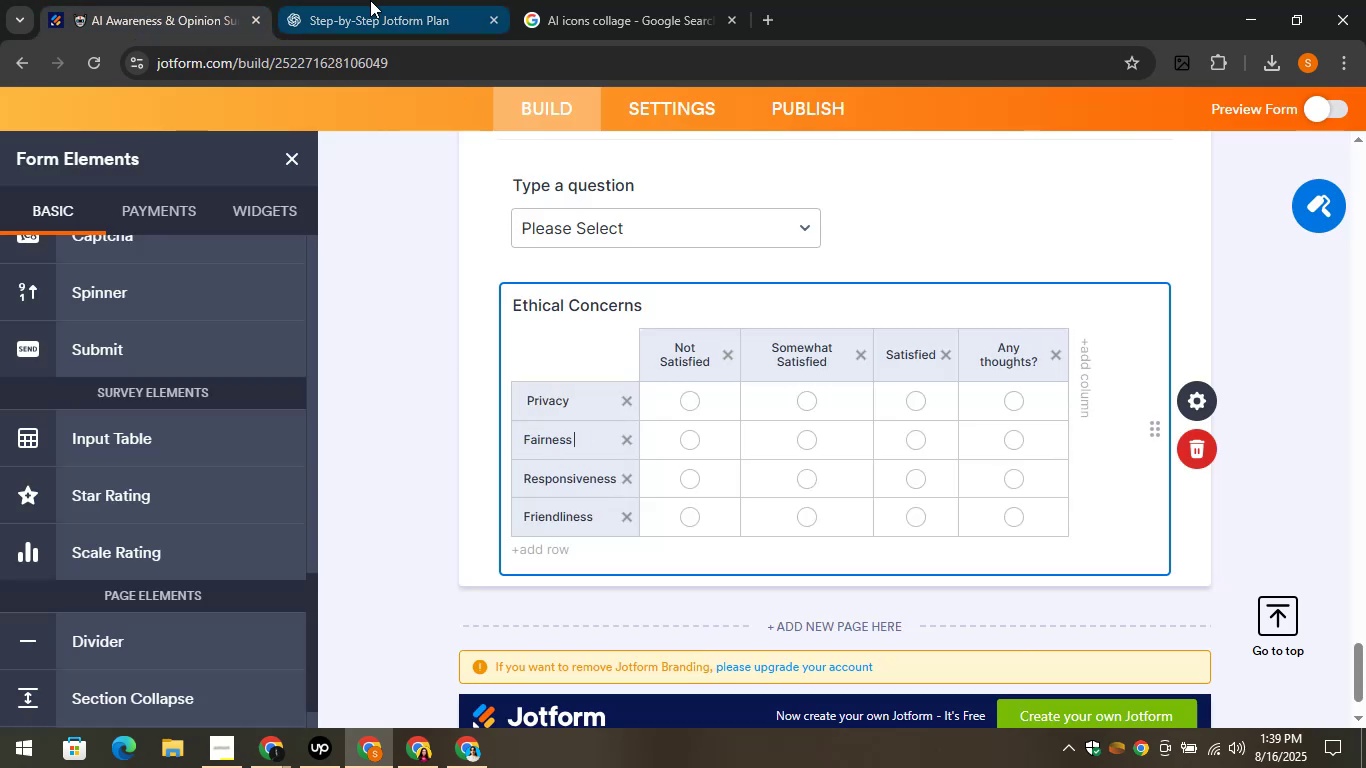 
left_click([365, 0])
 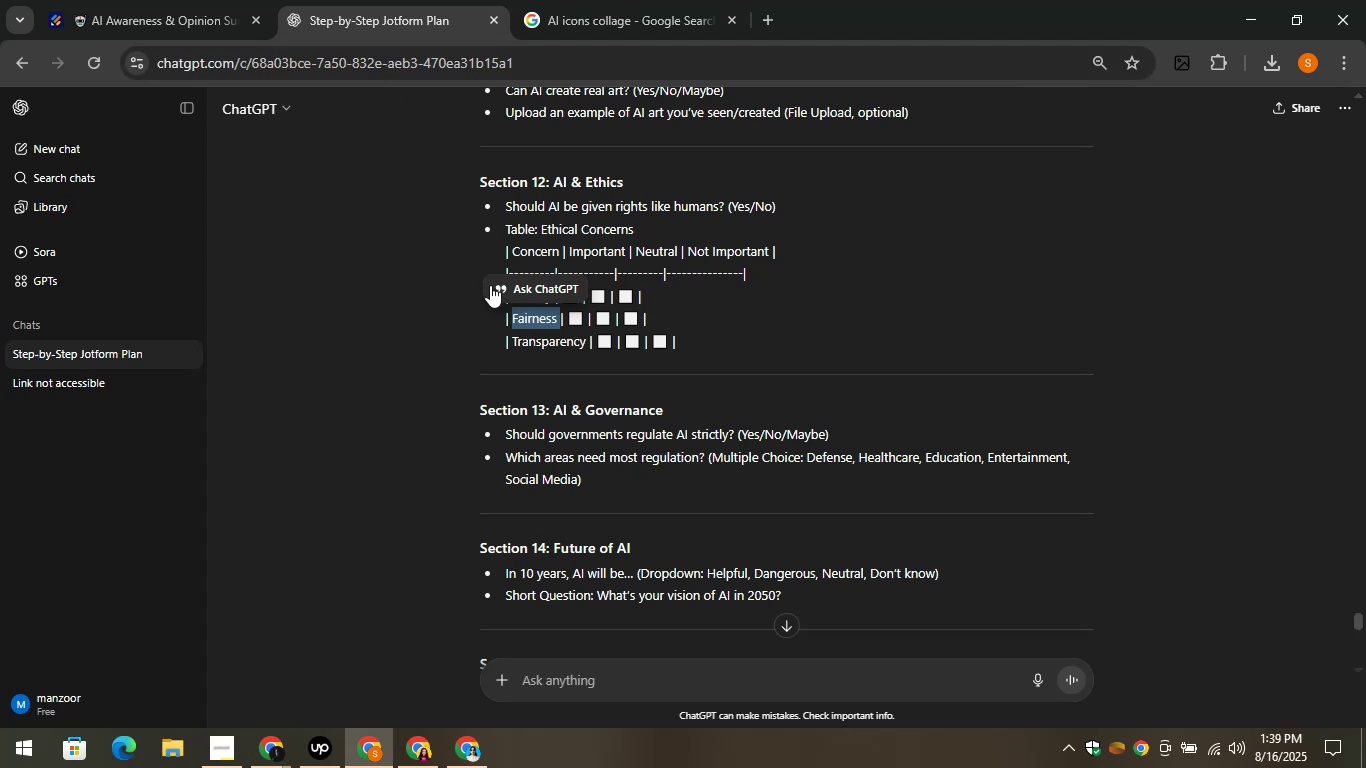 
left_click_drag(start_coordinate=[511, 342], to_coordinate=[586, 348])
 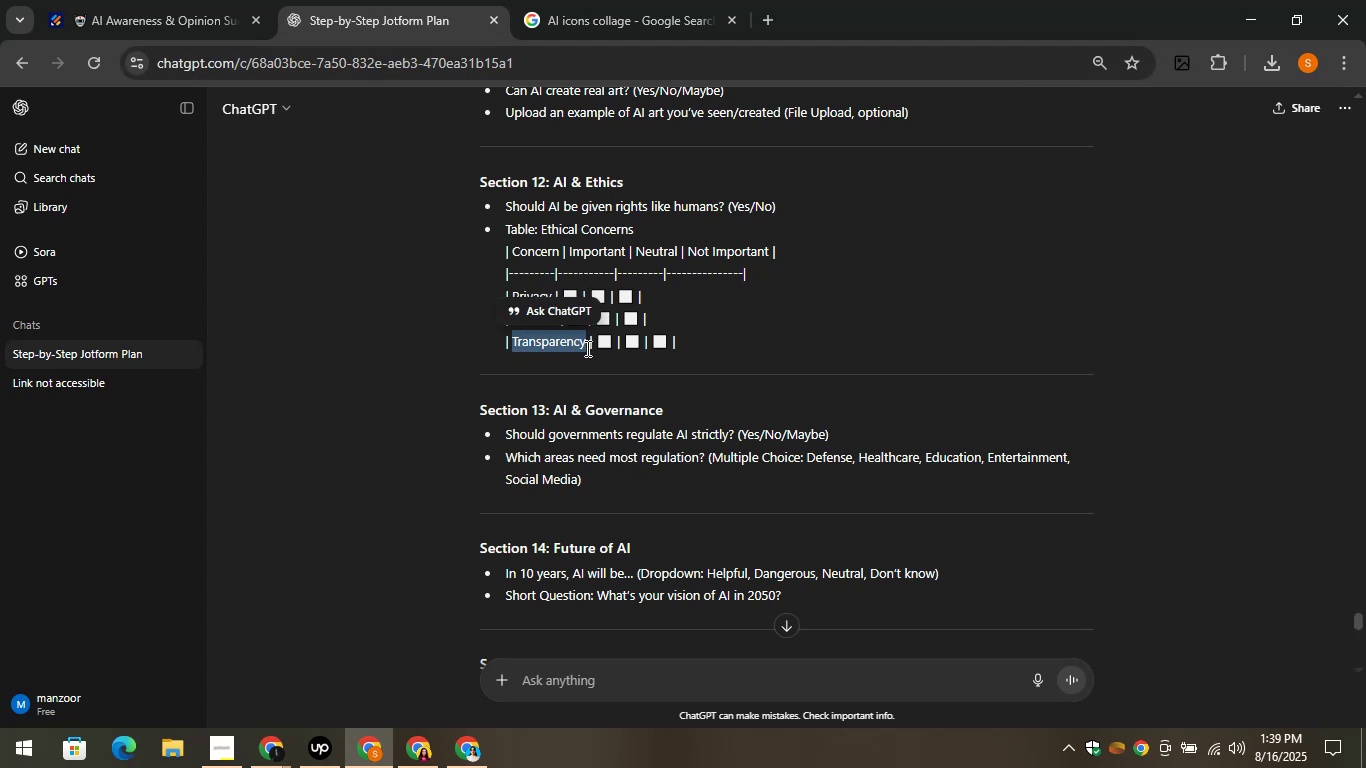 
key(Control+C)
 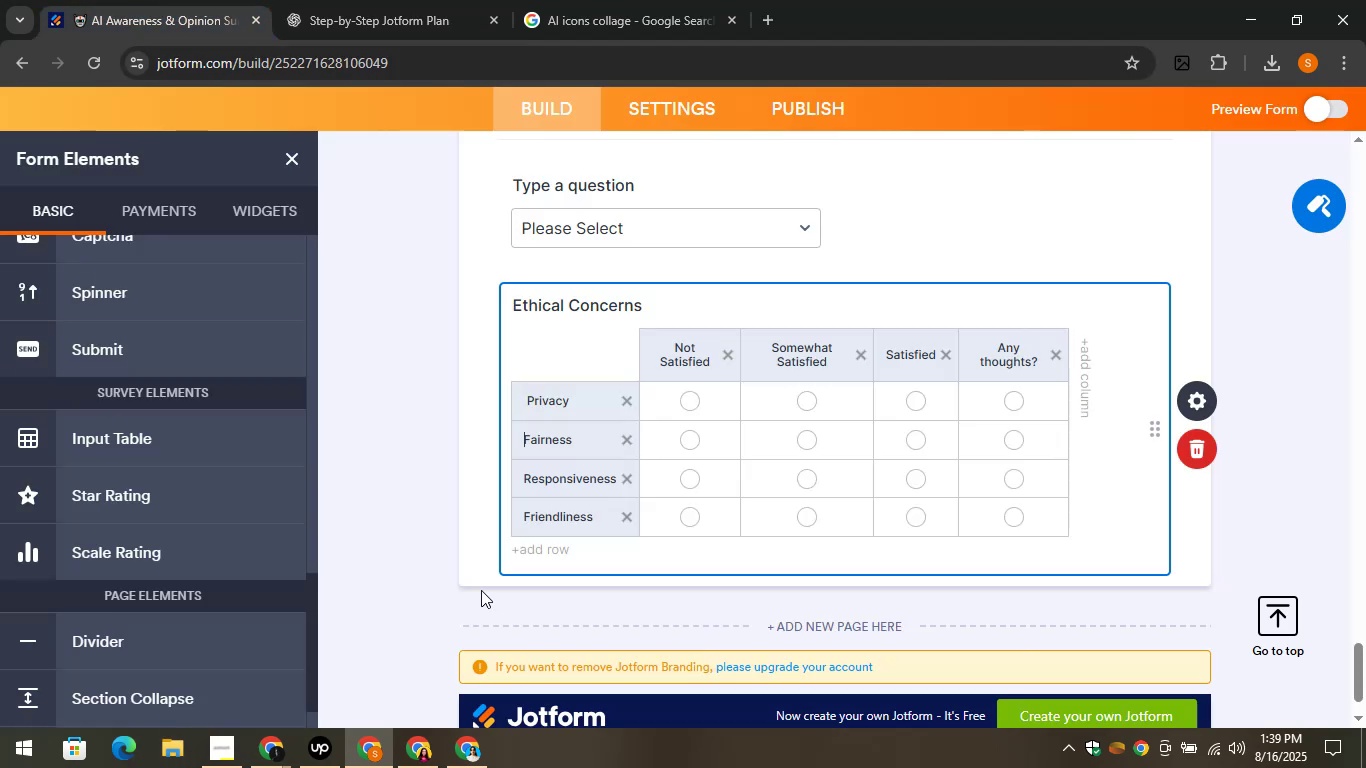 
left_click([573, 475])
 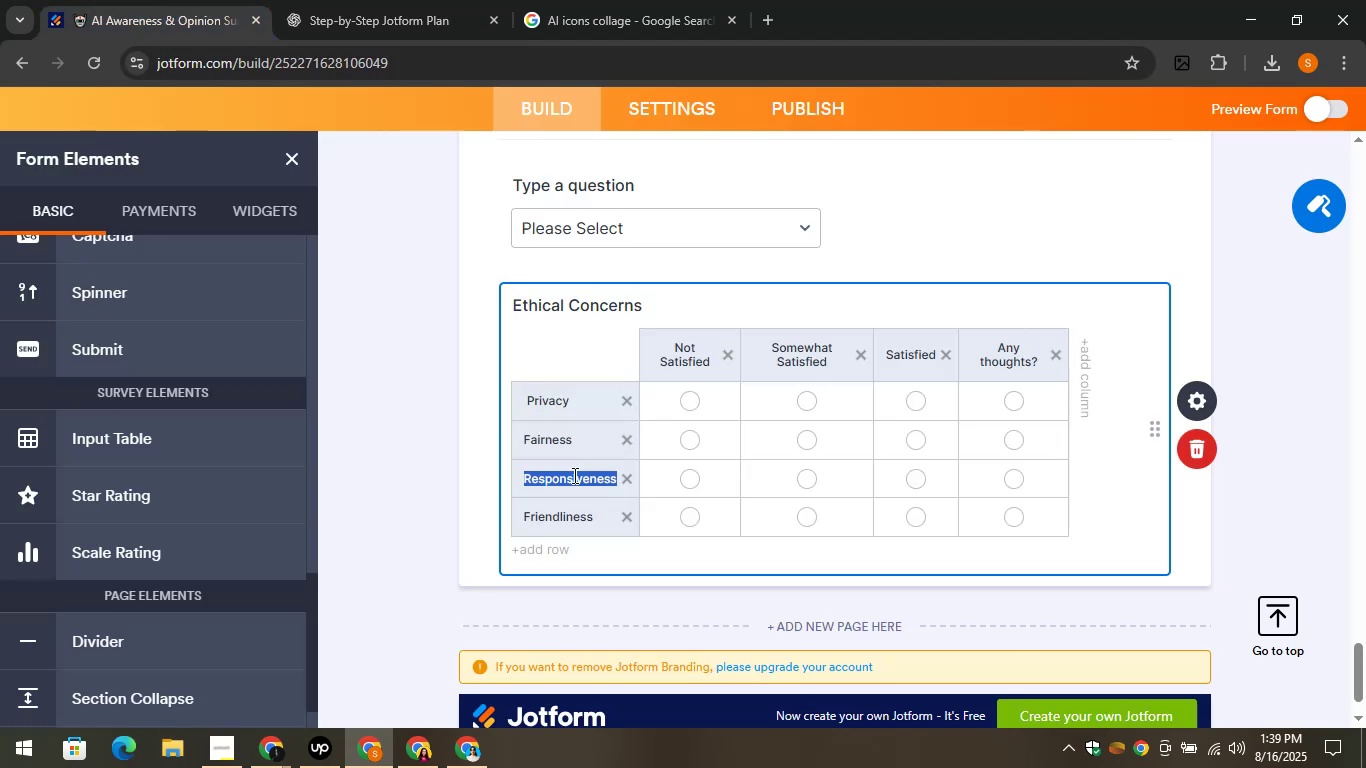 
key(Control+V)
 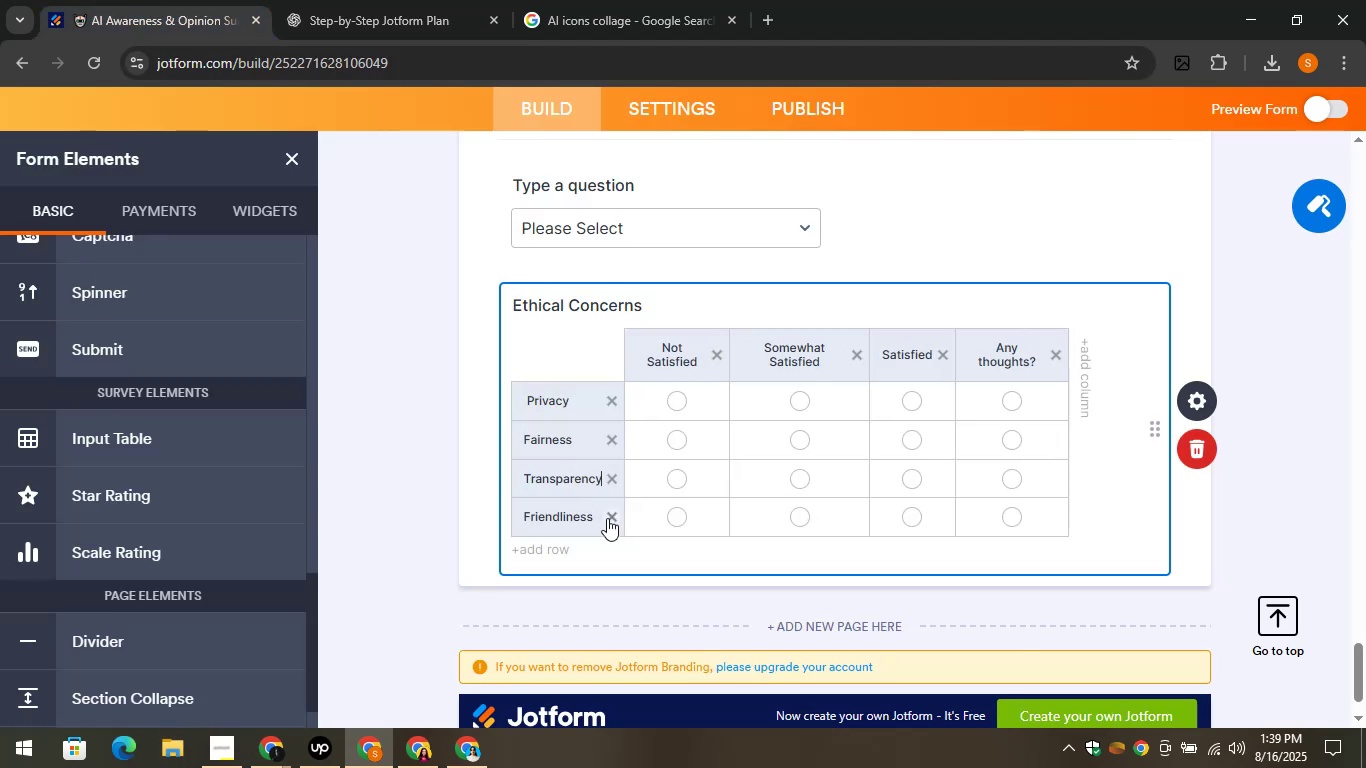 
left_click([607, 518])
 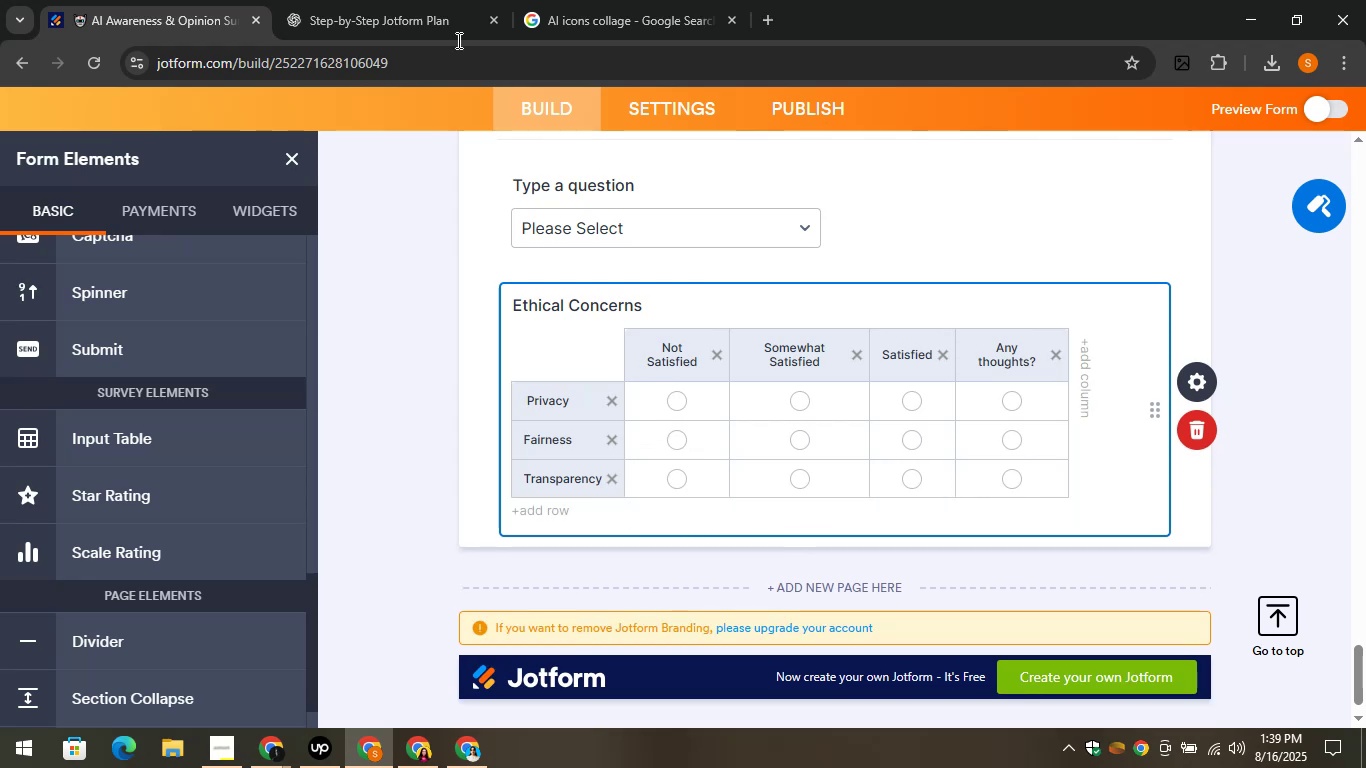 
left_click([406, 0])
 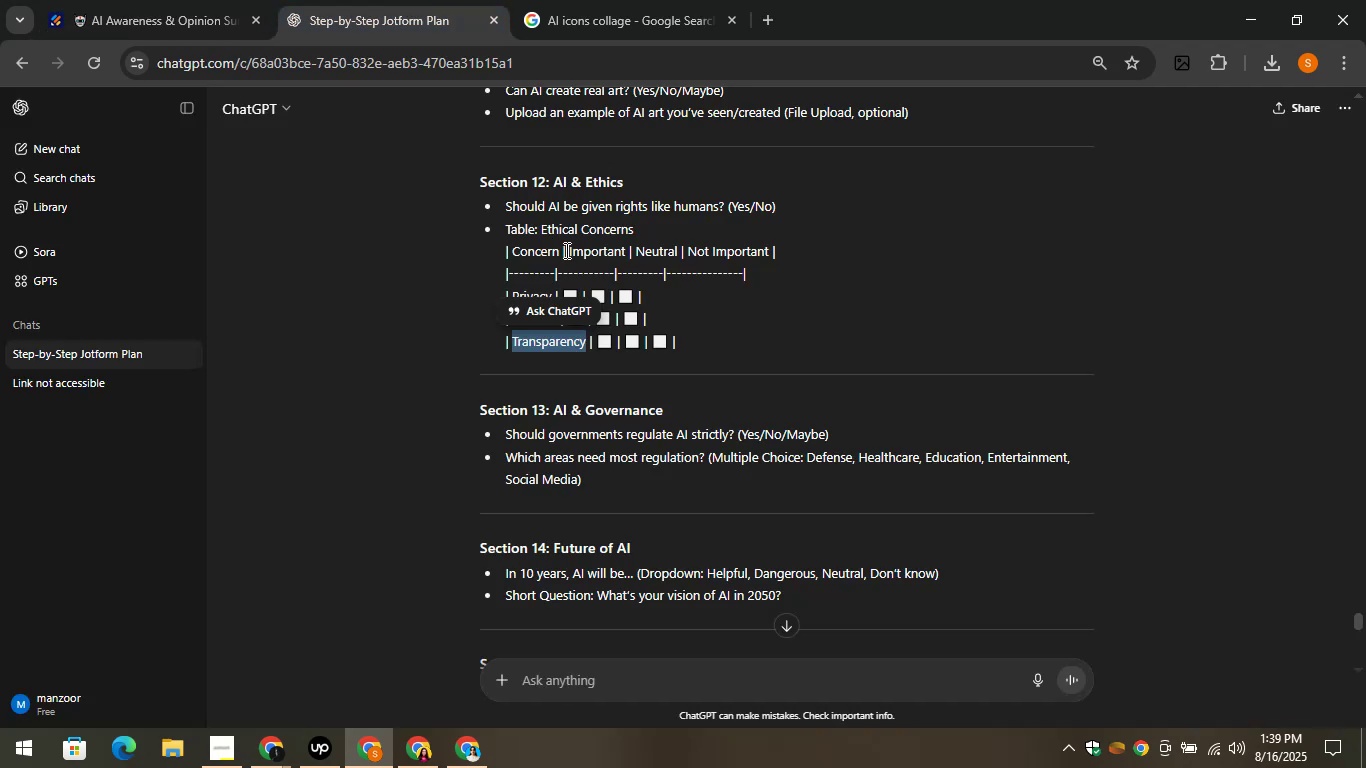 
left_click_drag(start_coordinate=[561, 250], to_coordinate=[511, 246])
 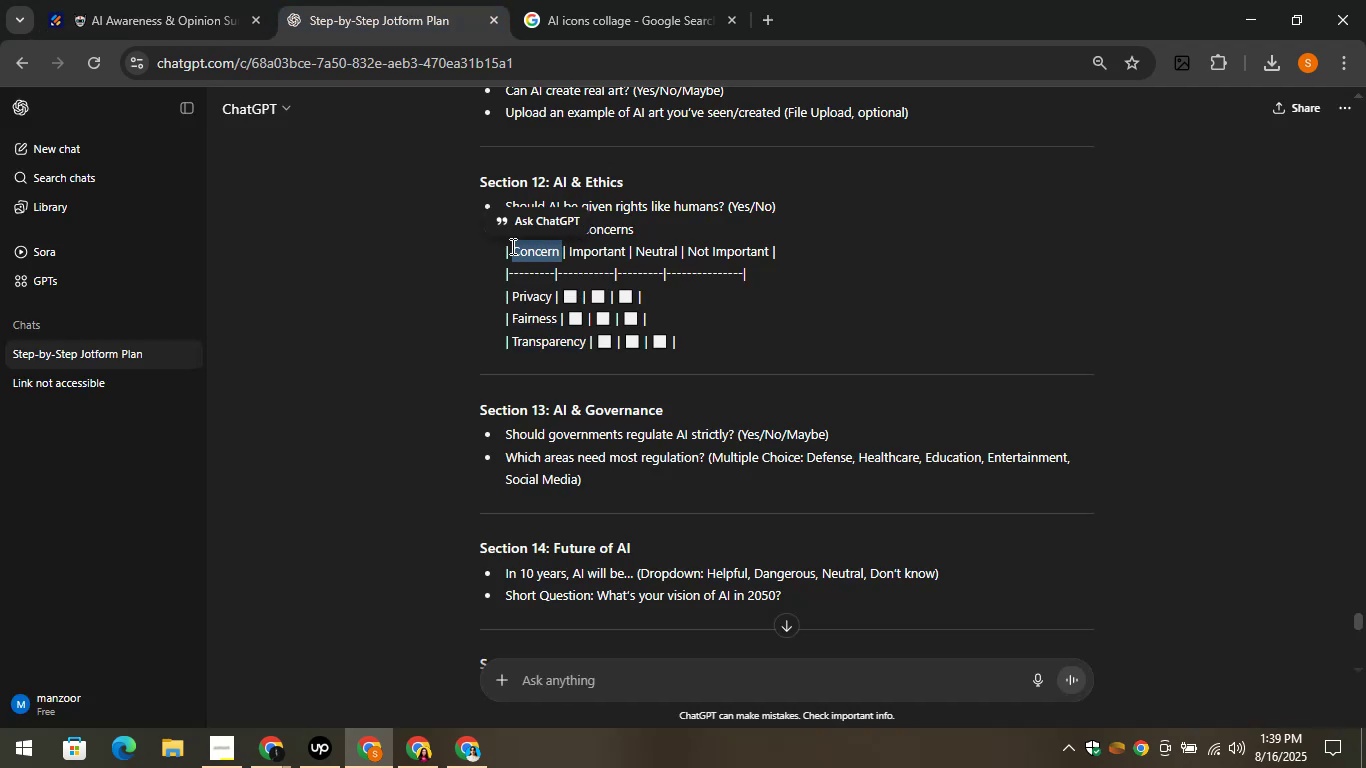 
key(Control+C)
 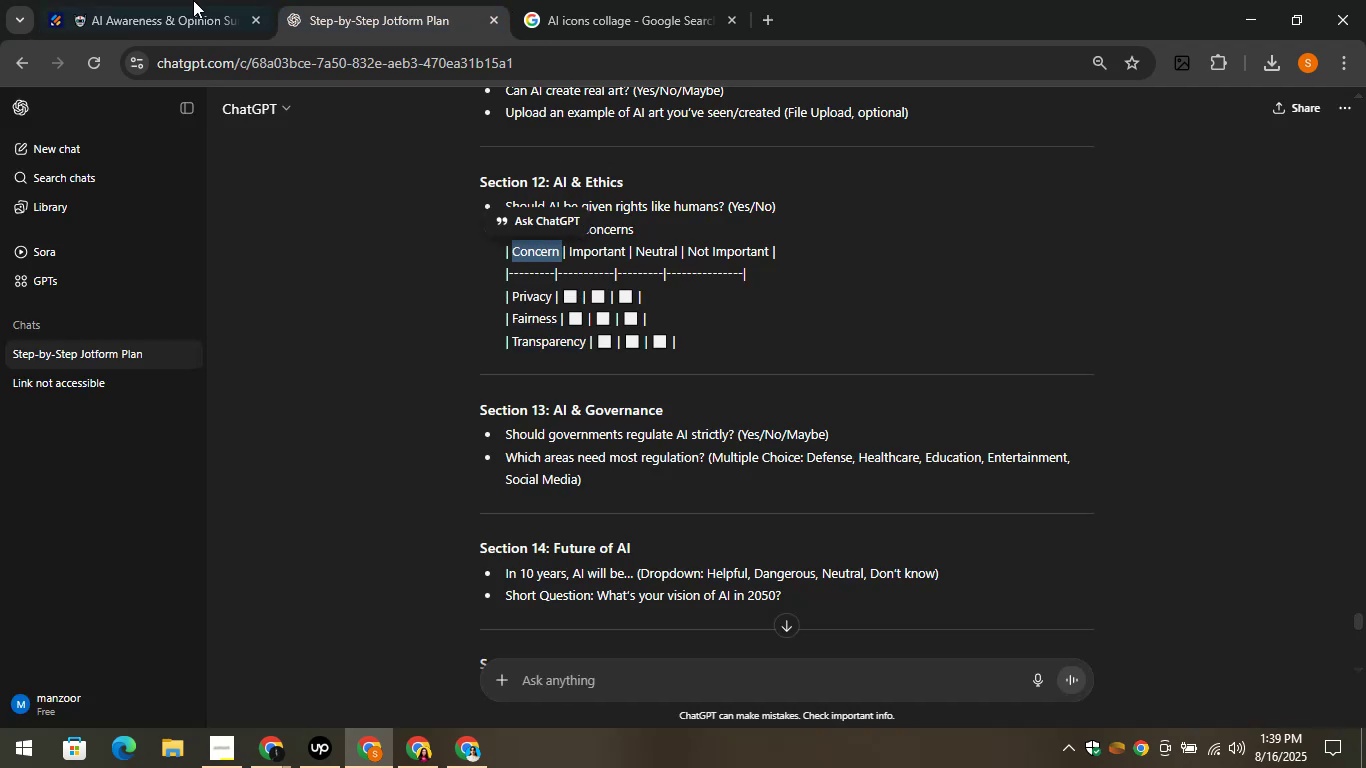 
left_click([156, 0])
 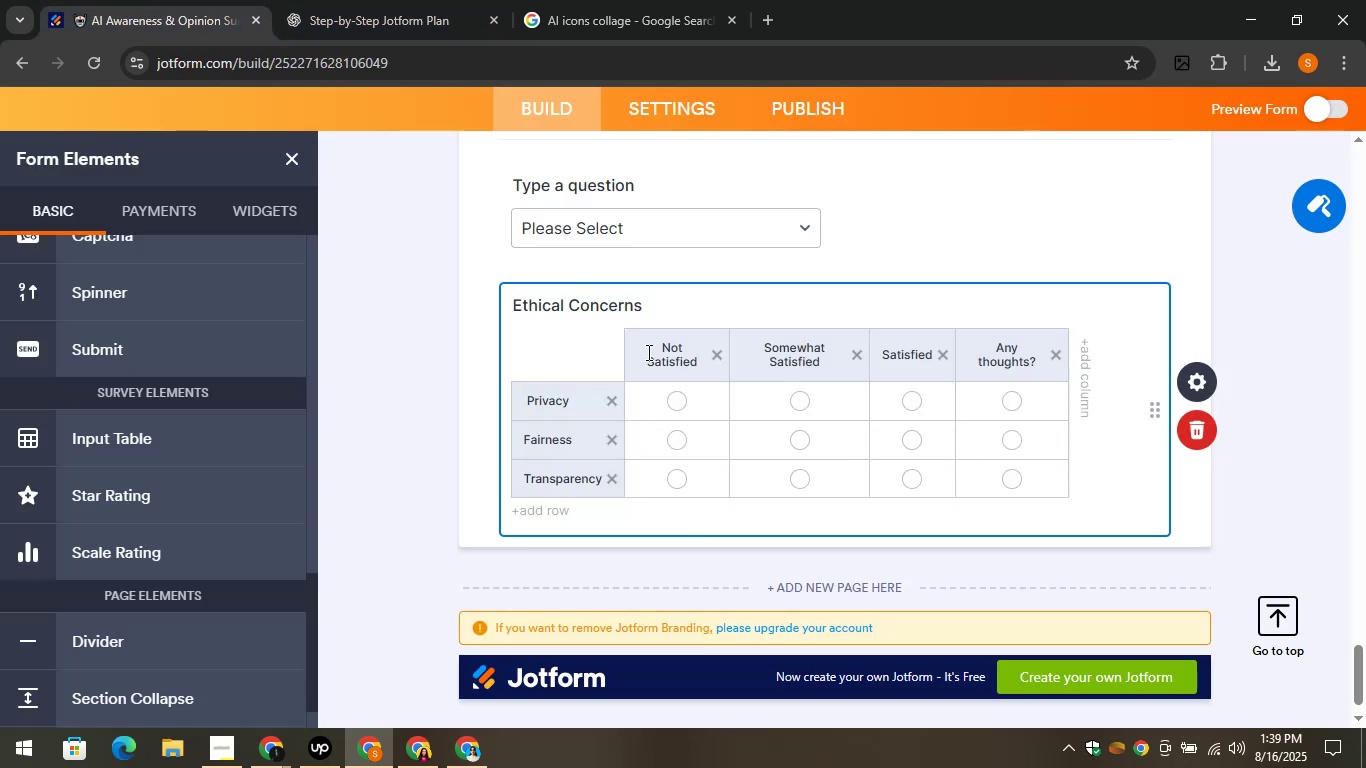 
left_click([650, 348])
 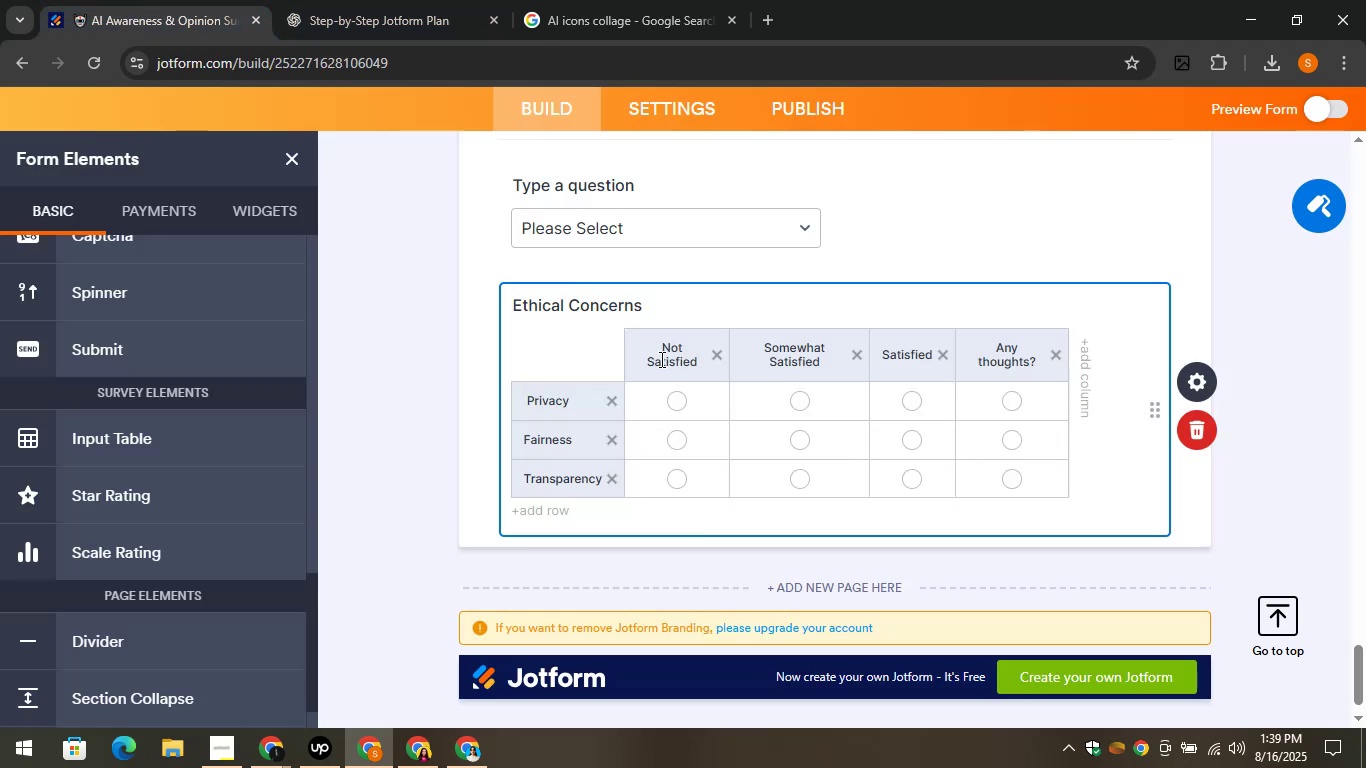 
key(Control+A)
 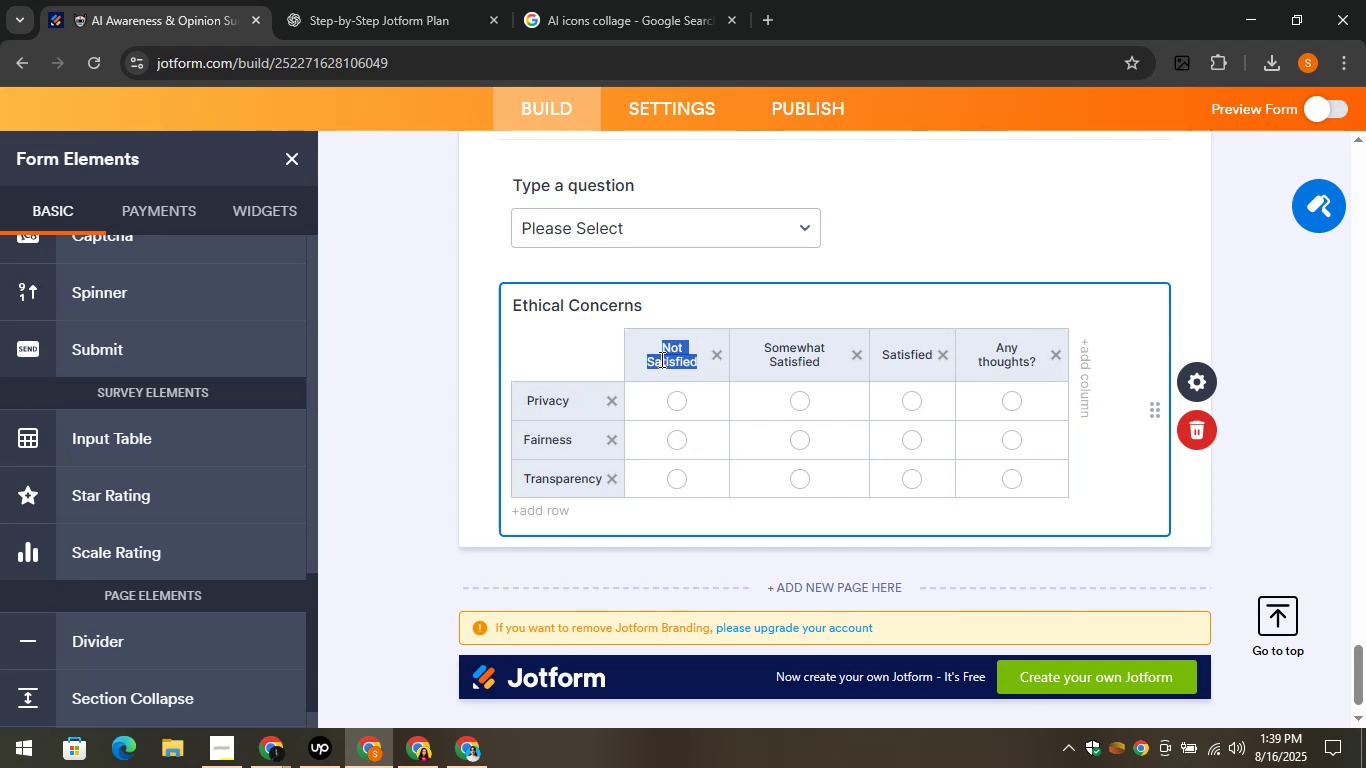 
key(Control+V)
 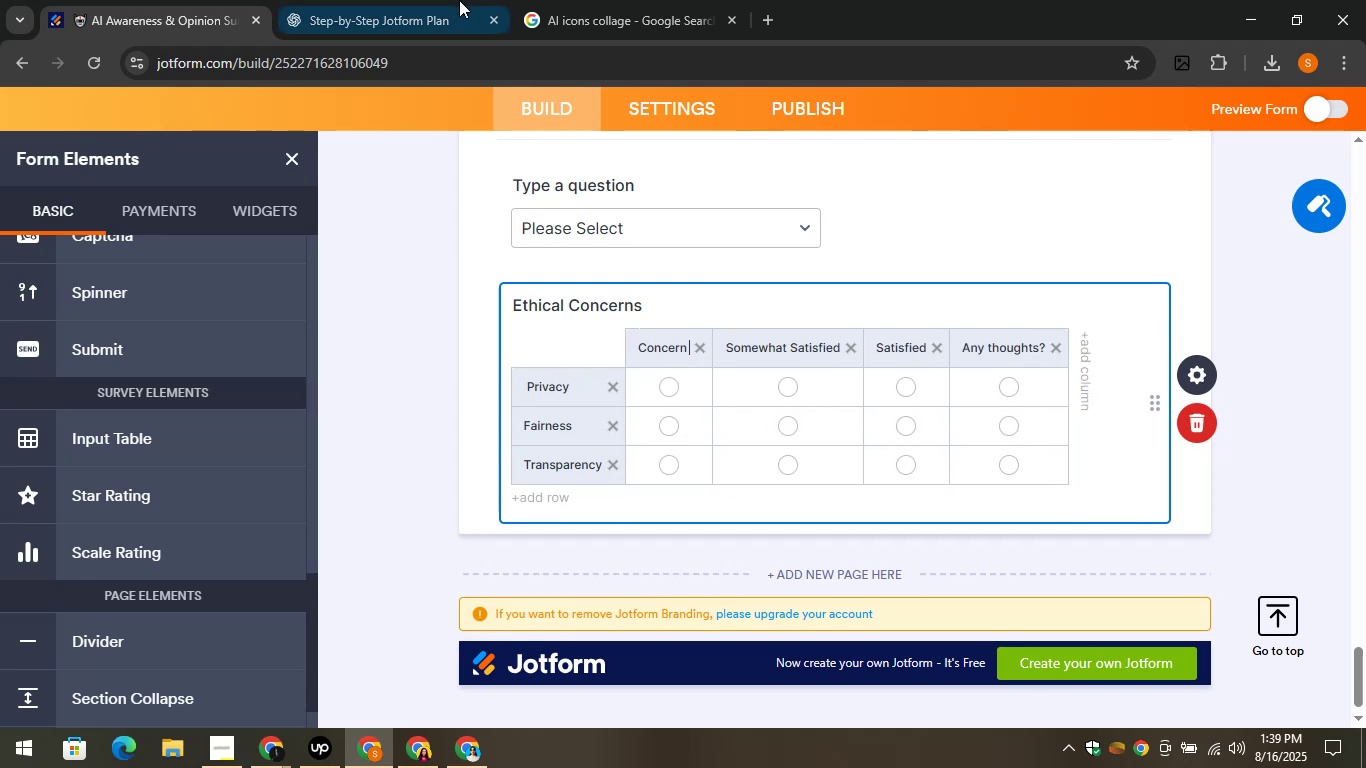 
left_click([363, 0])
 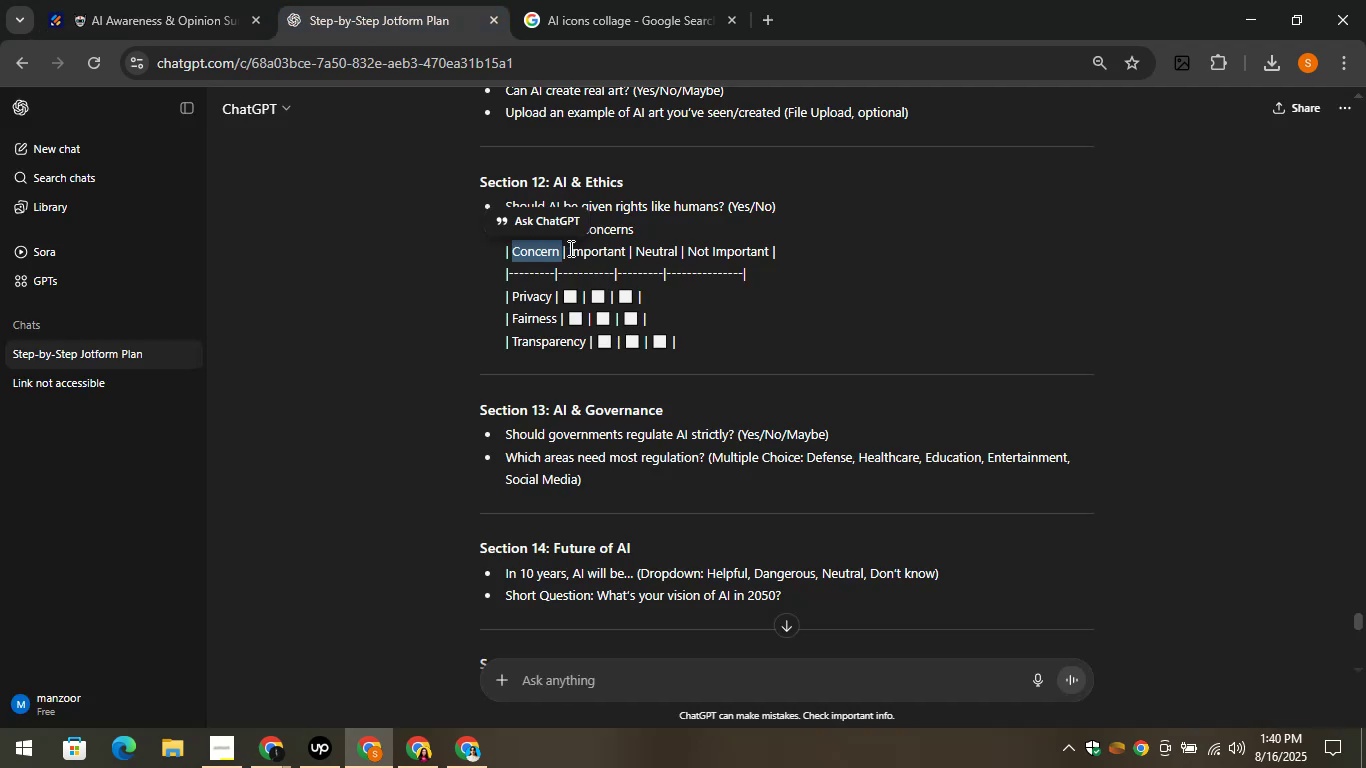 
left_click_drag(start_coordinate=[566, 248], to_coordinate=[627, 259])
 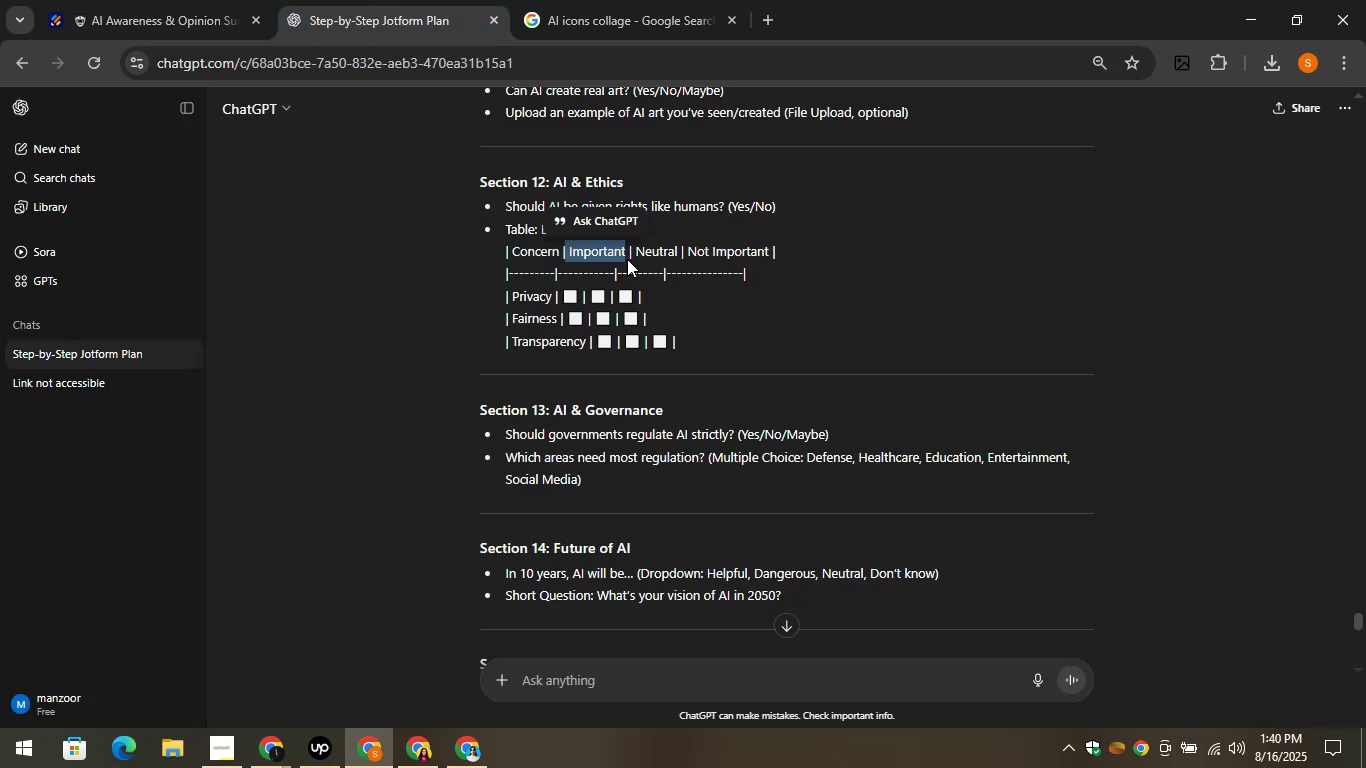 
key(Control+C)
 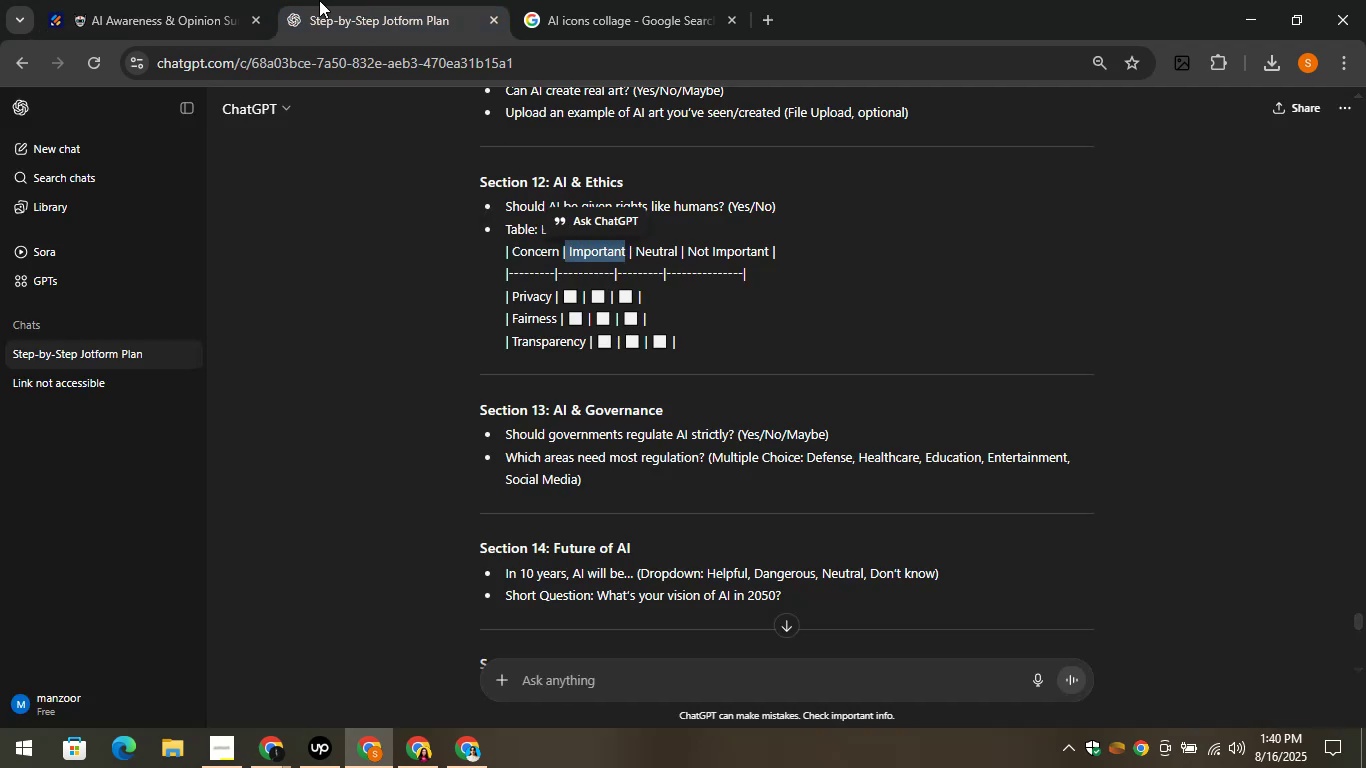 
left_click([319, 0])
 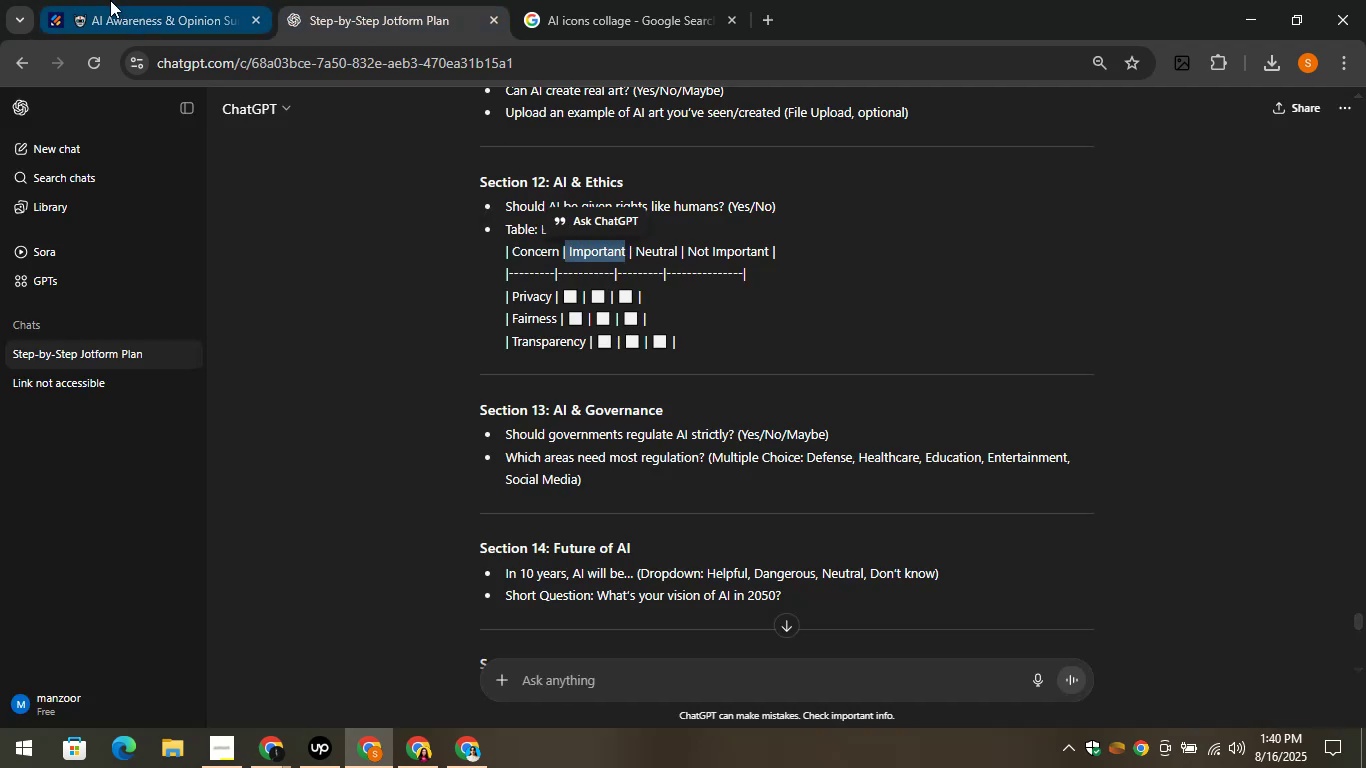 
left_click([110, 0])
 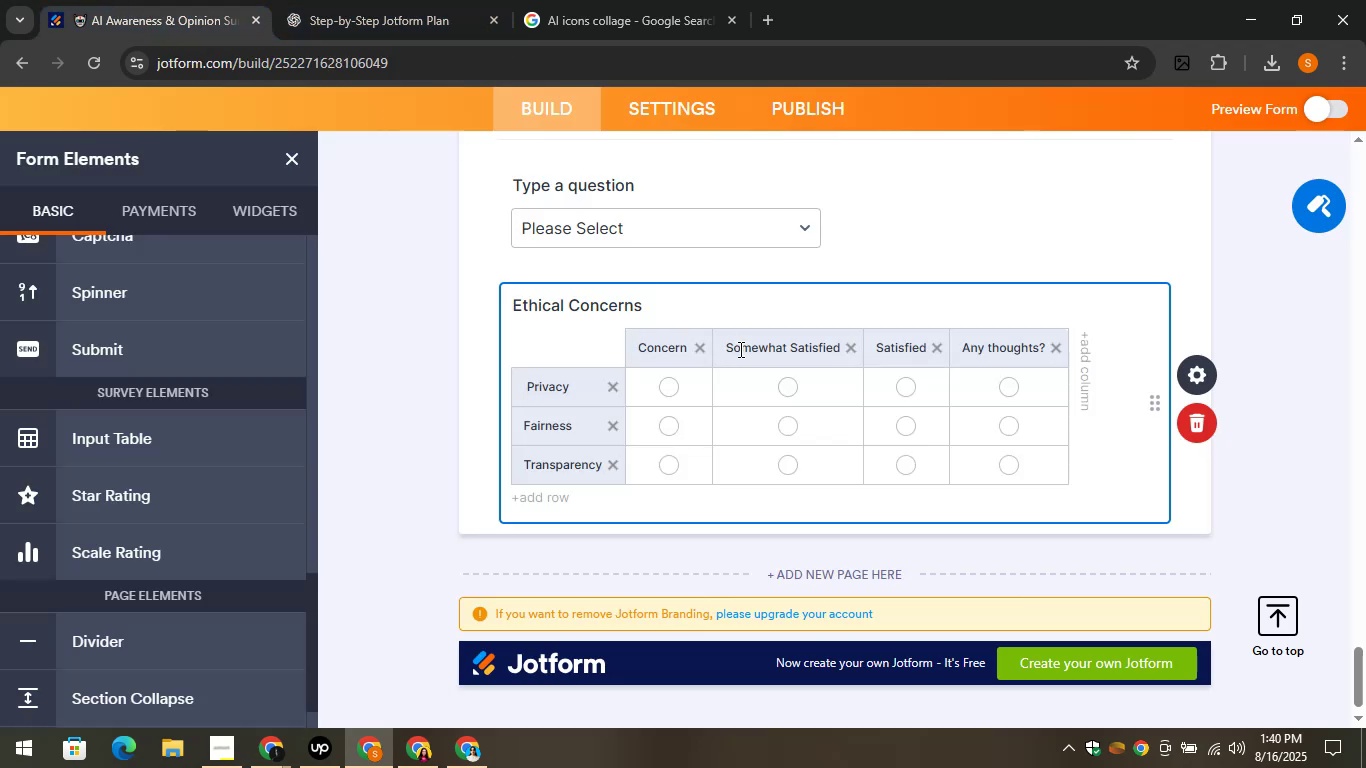 
key(Control+A)
 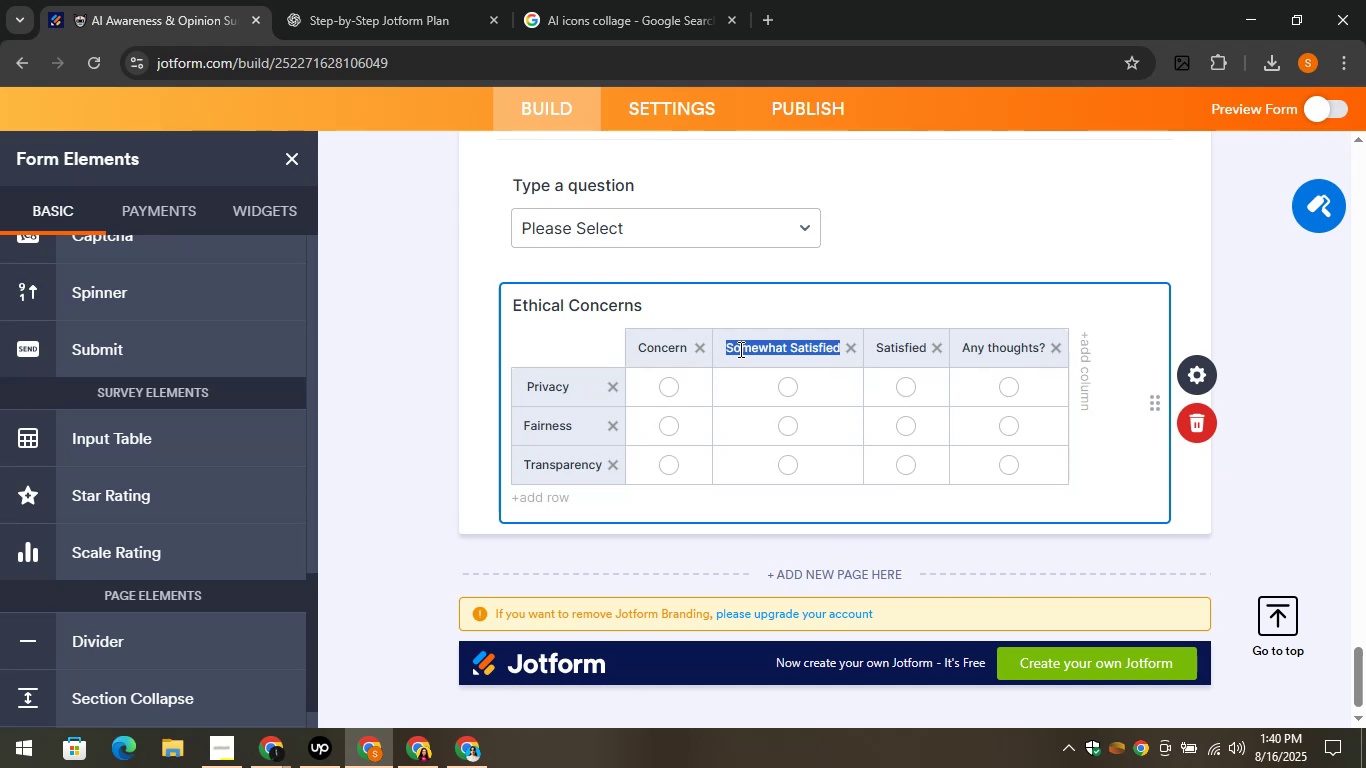 
key(Control+C)
 